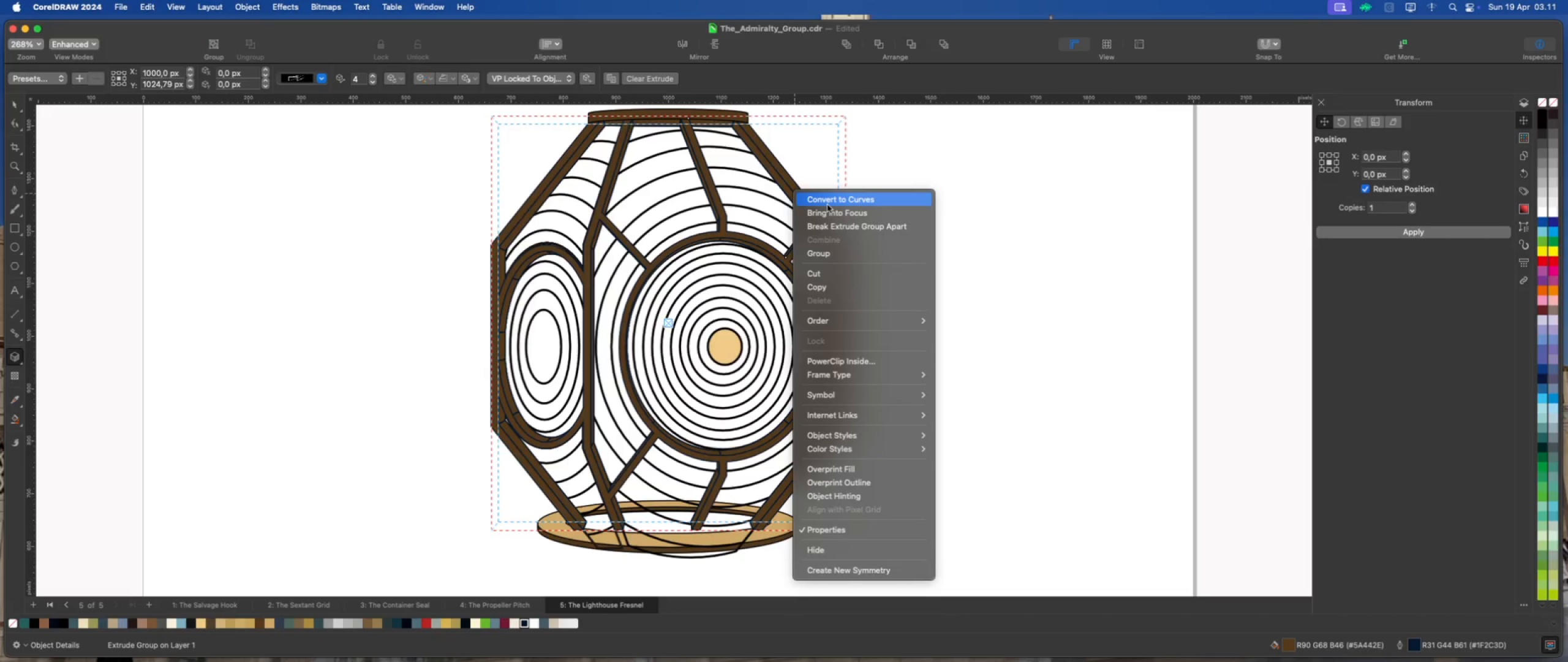 
left_click([831, 227])
 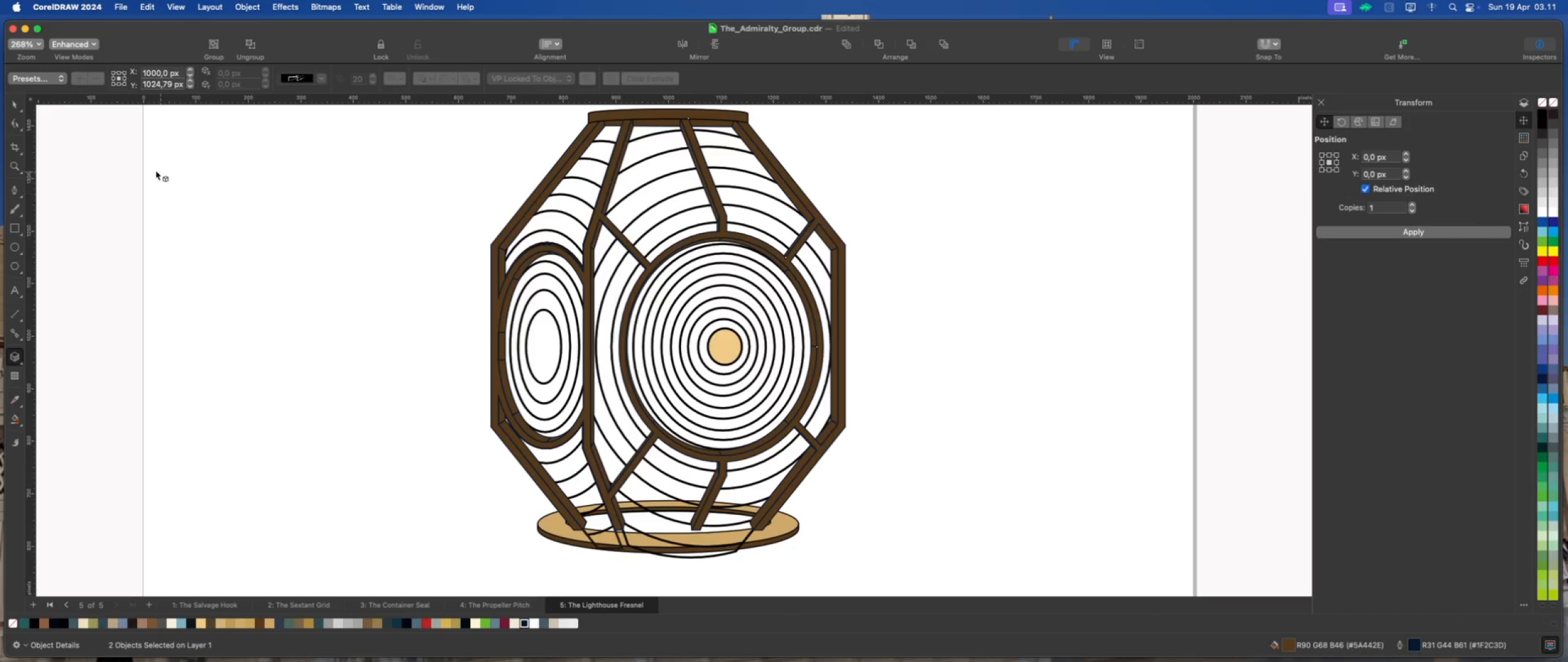 
left_click([14, 104])
 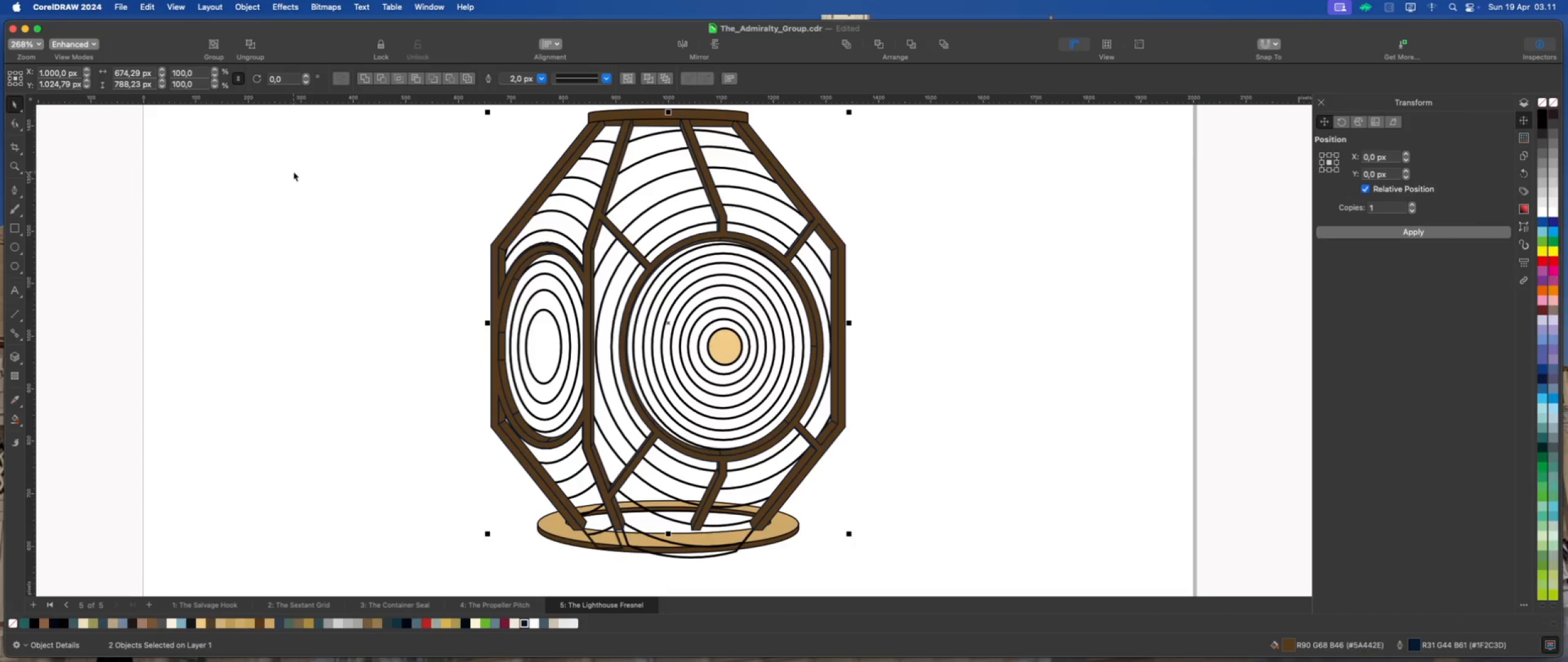 
left_click([293, 172])
 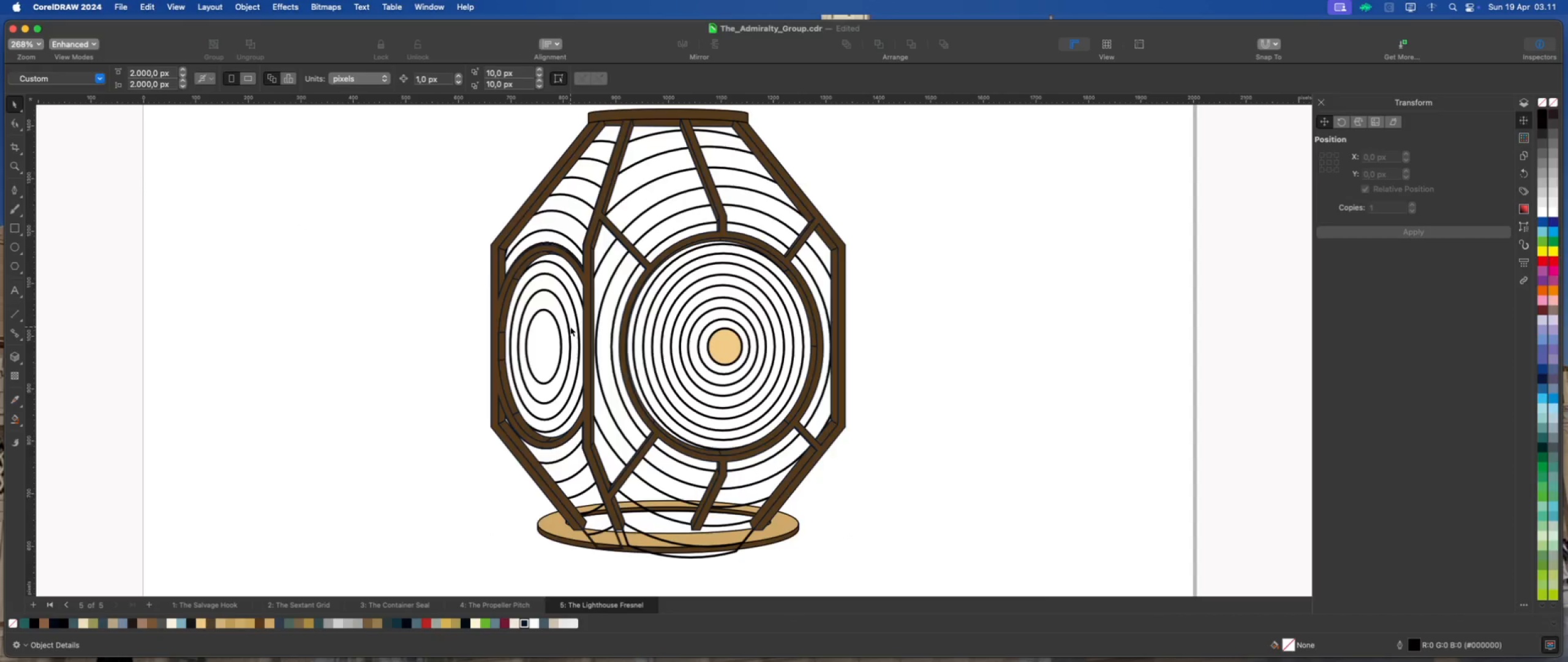 
scroll: coordinate [585, 343], scroll_direction: down, amount: 2.0
 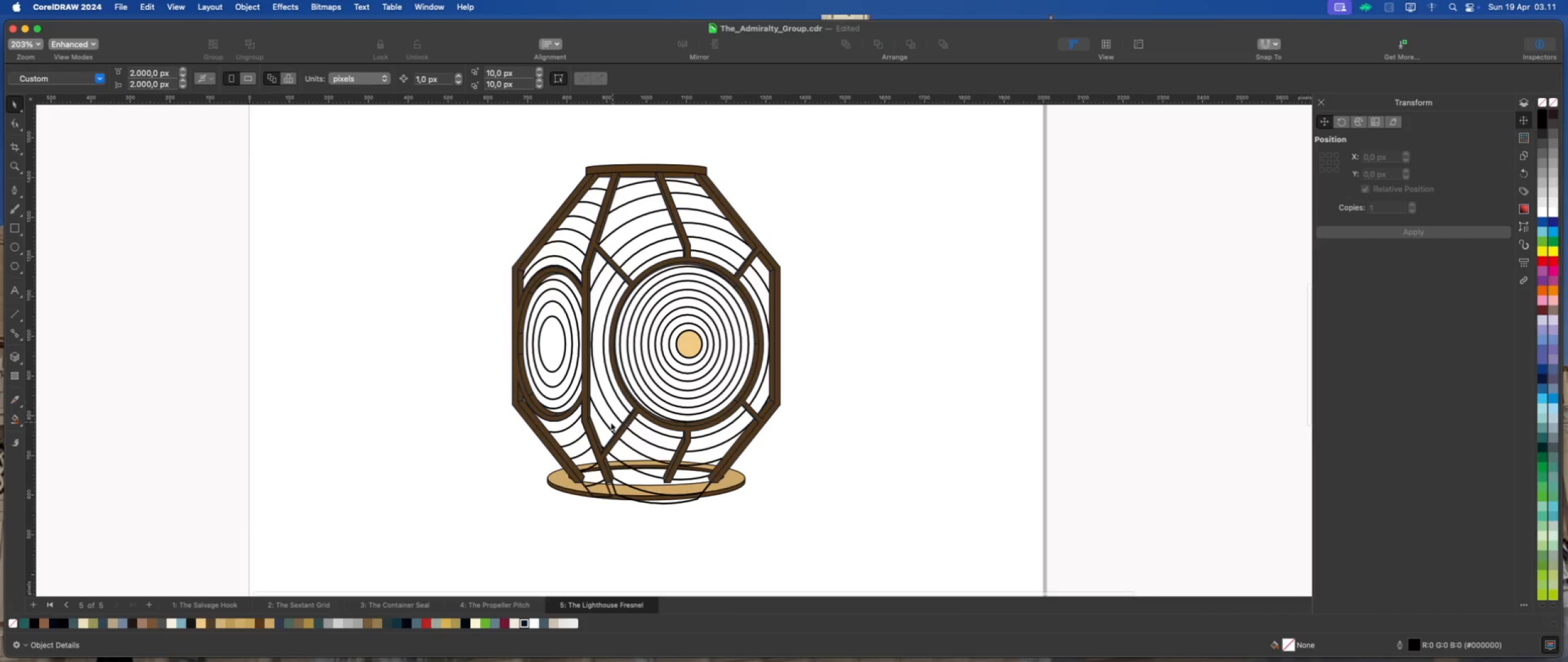 
scroll: coordinate [663, 511], scroll_direction: up, amount: 2.0
 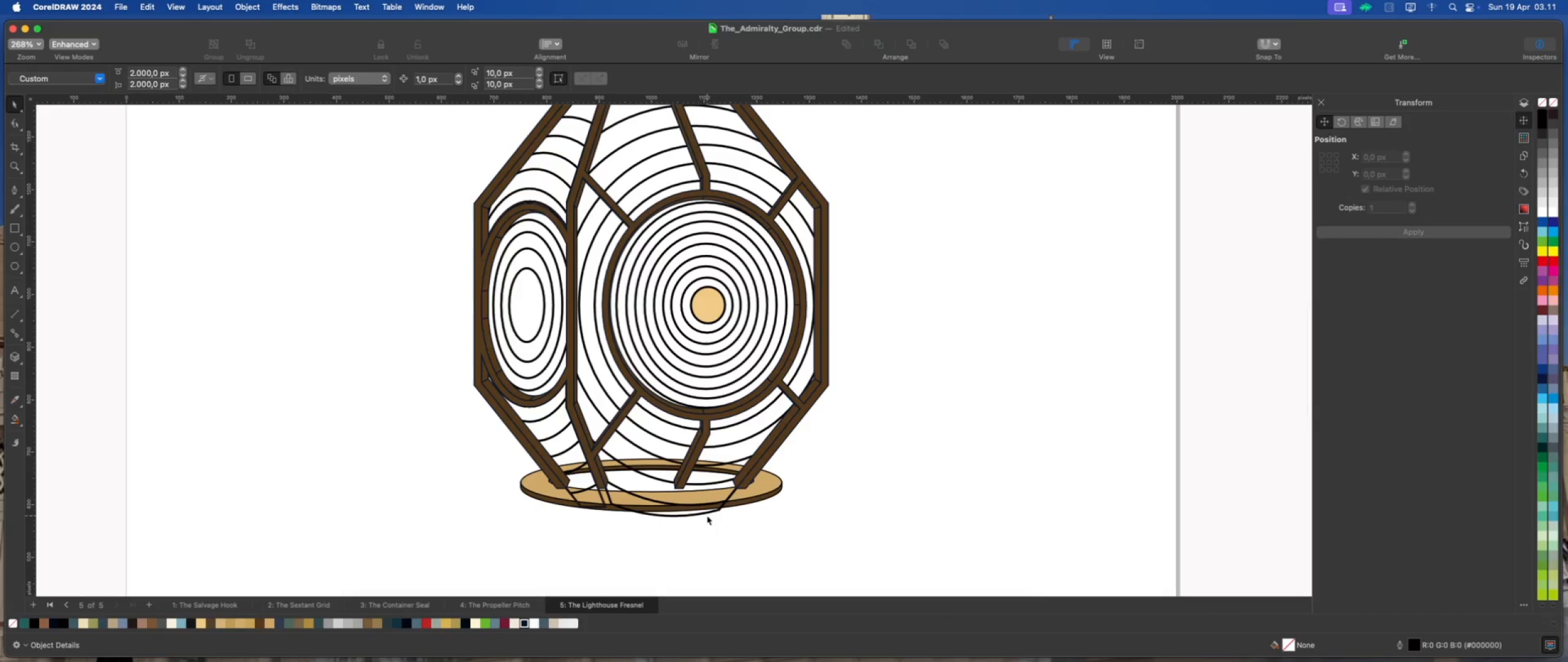 
scroll: coordinate [706, 514], scroll_direction: down, amount: 1.0
 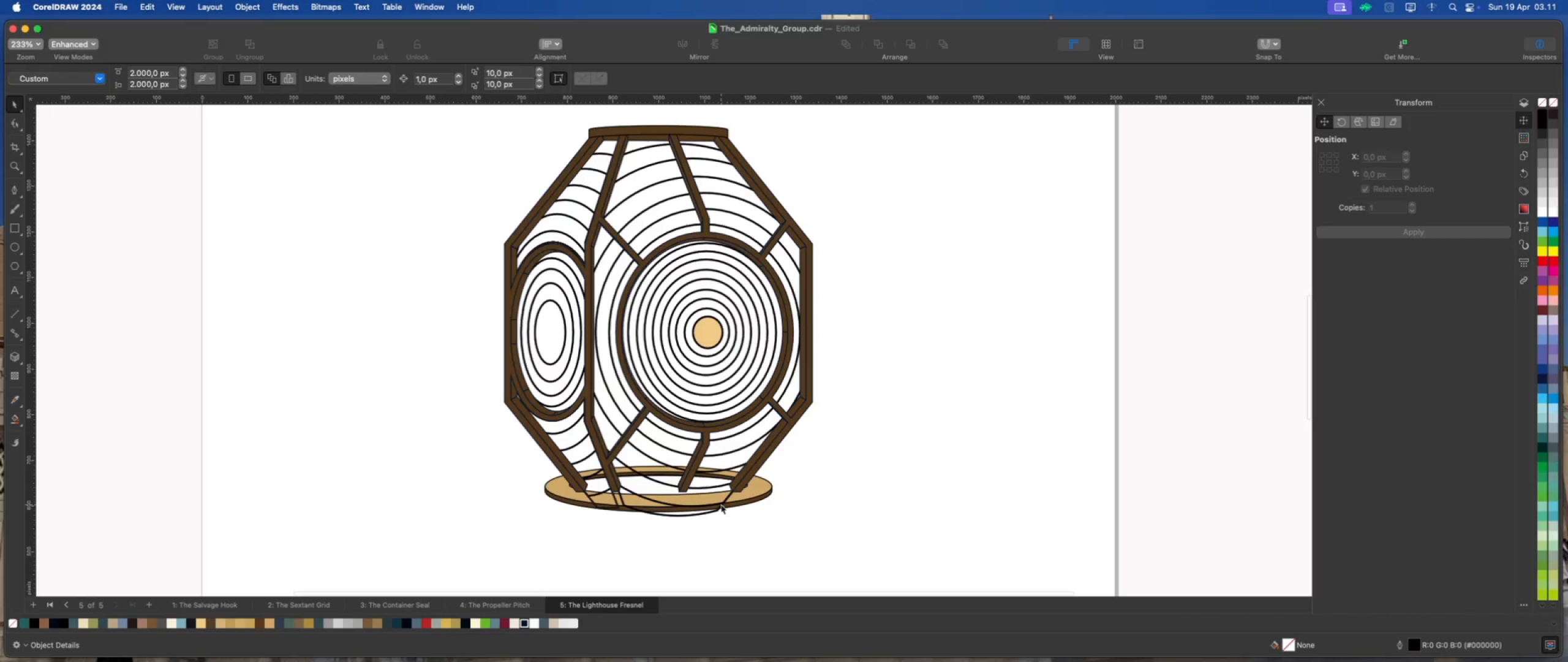 
left_click([721, 504])
 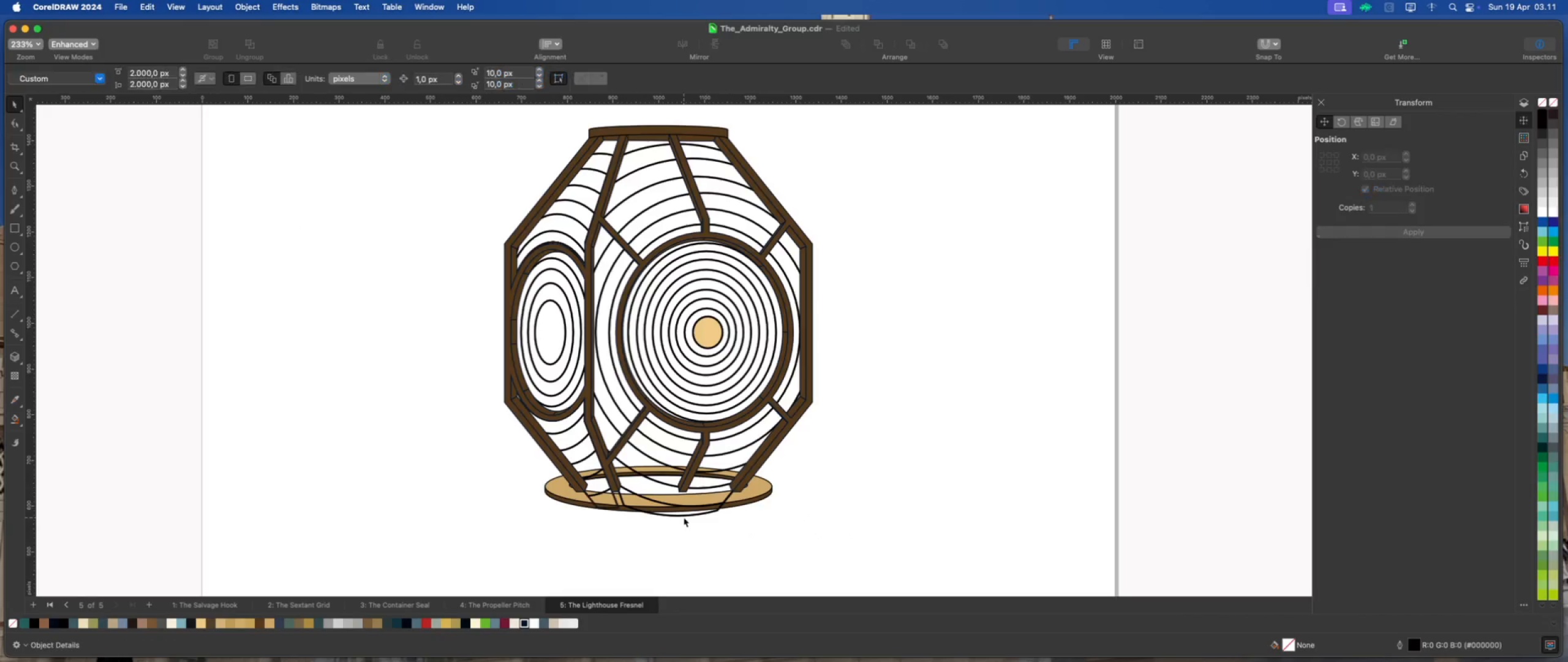 
left_click([683, 516])
 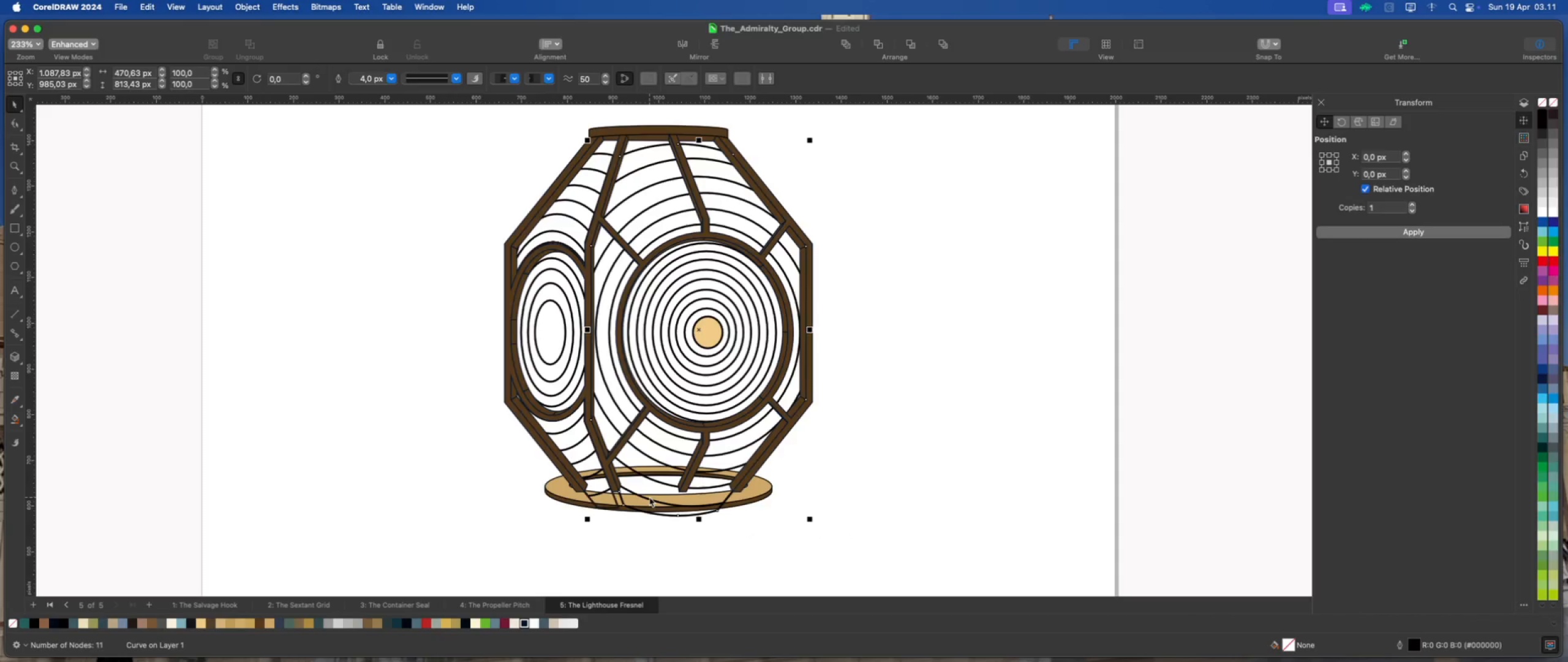 
left_click([649, 497])
 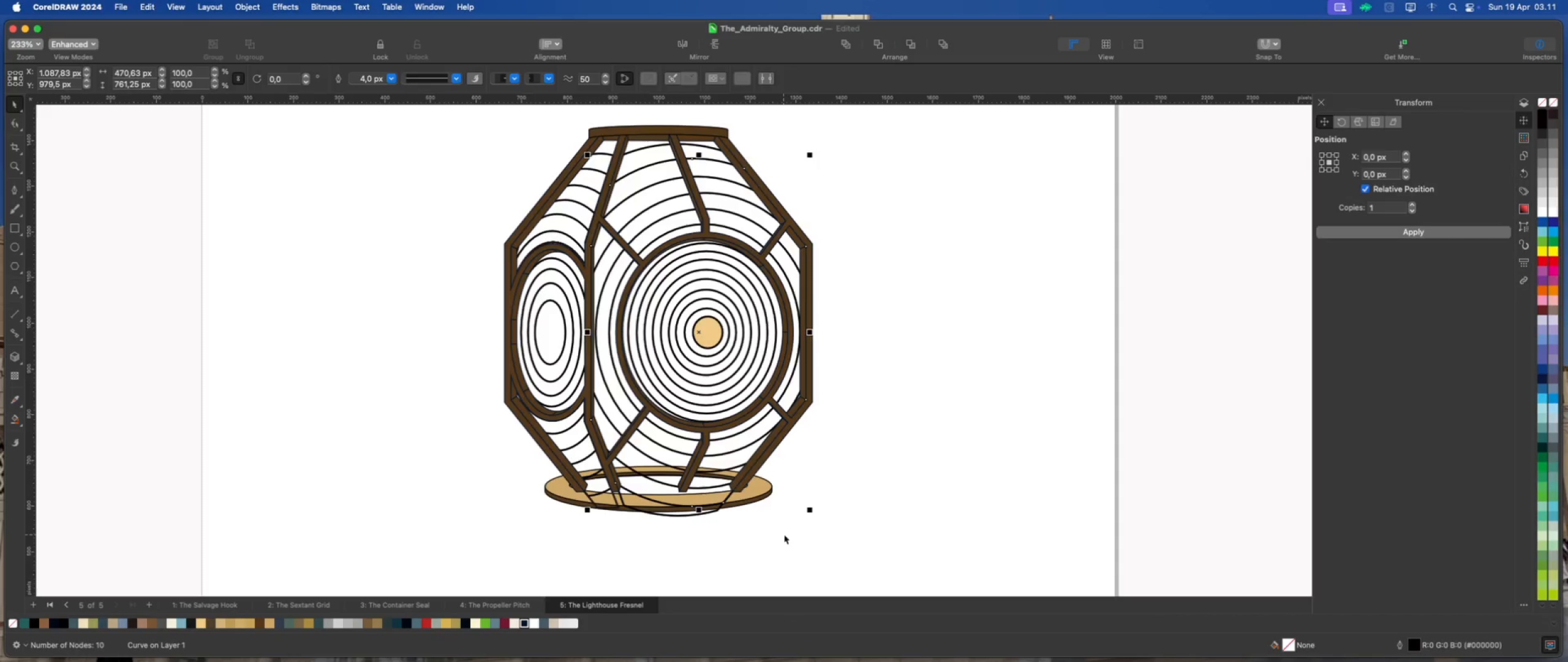 
left_click([784, 535])
 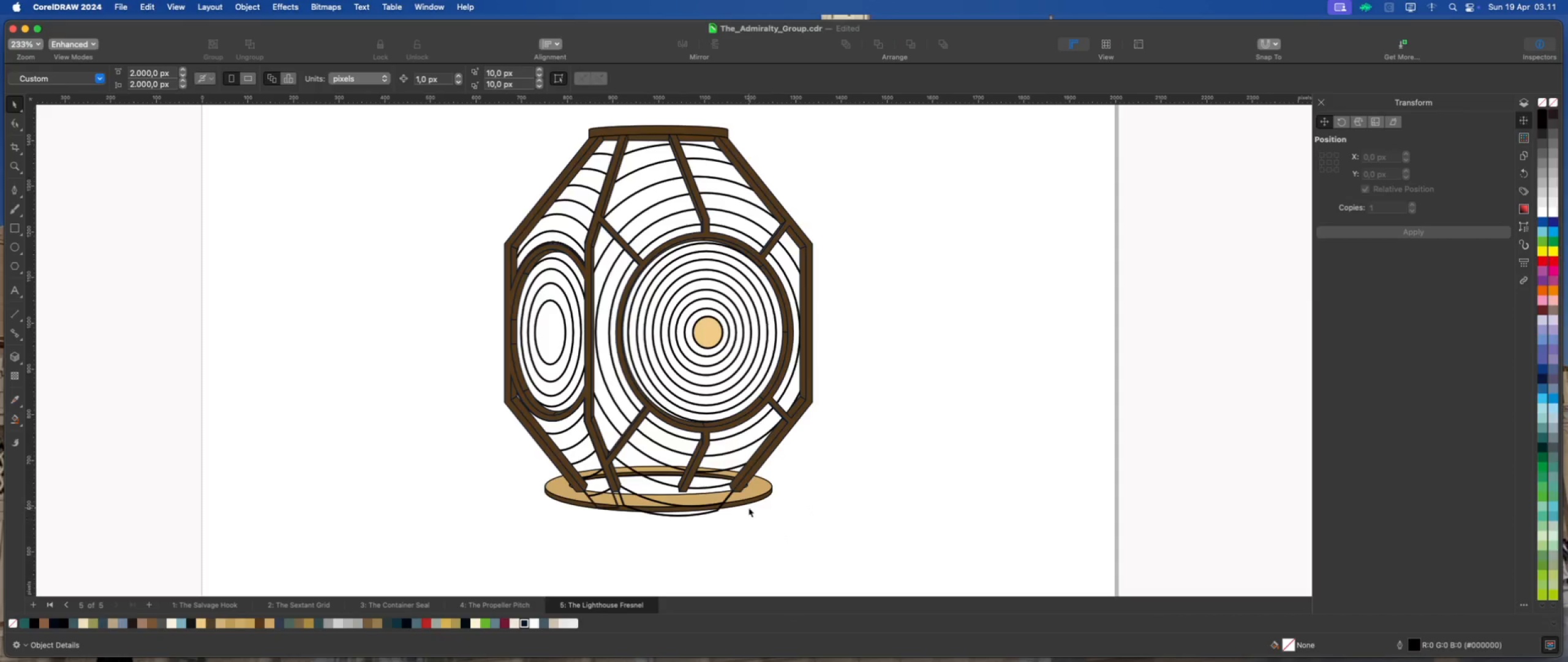 
scroll: coordinate [657, 497], scroll_direction: up, amount: 3.0
 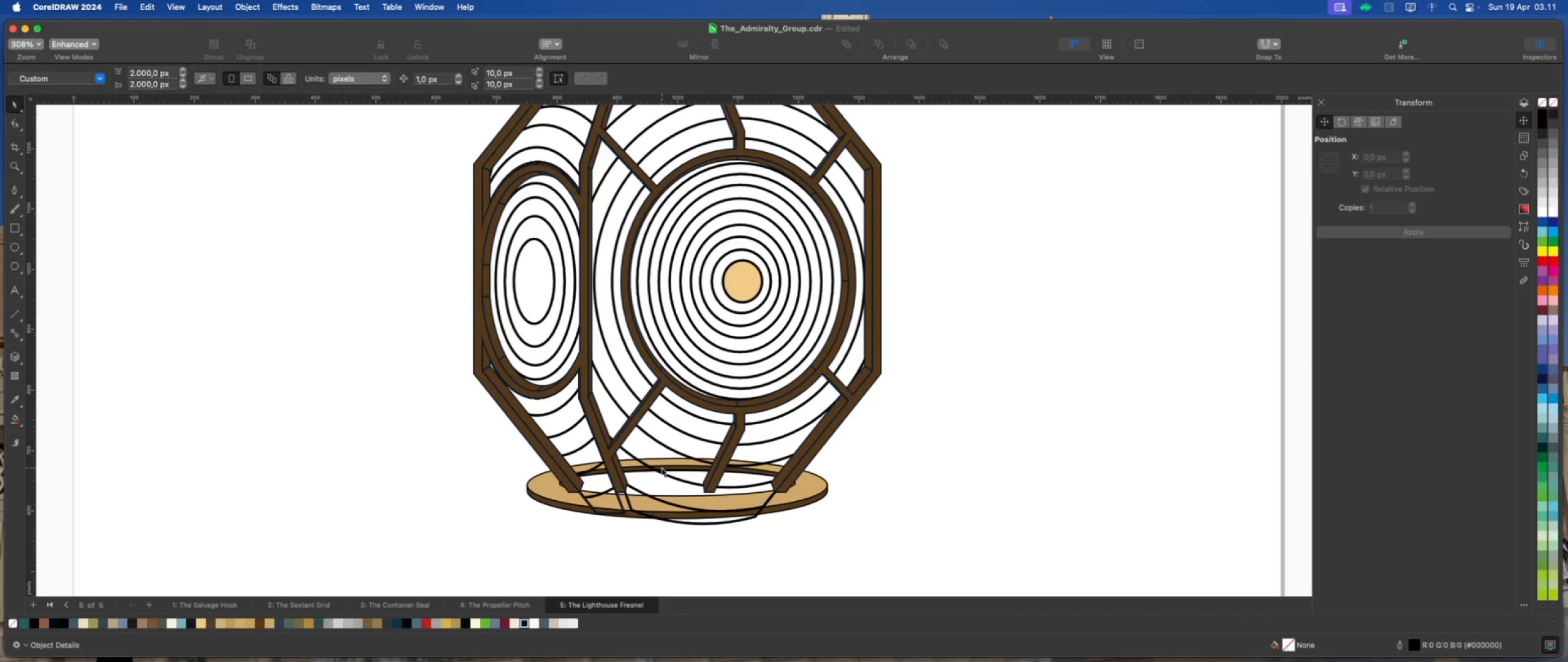 
wait(5.76)
 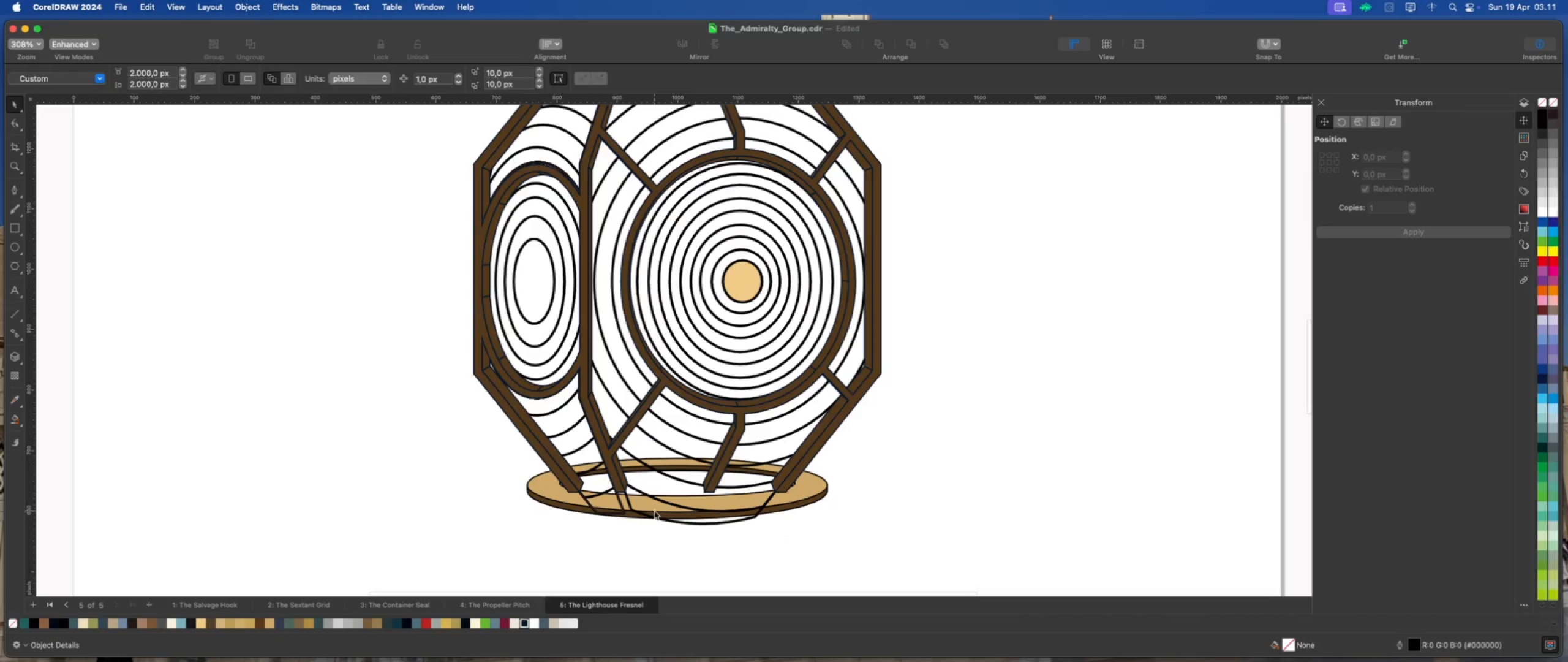 
scroll: coordinate [702, 508], scroll_direction: up, amount: 1.0
 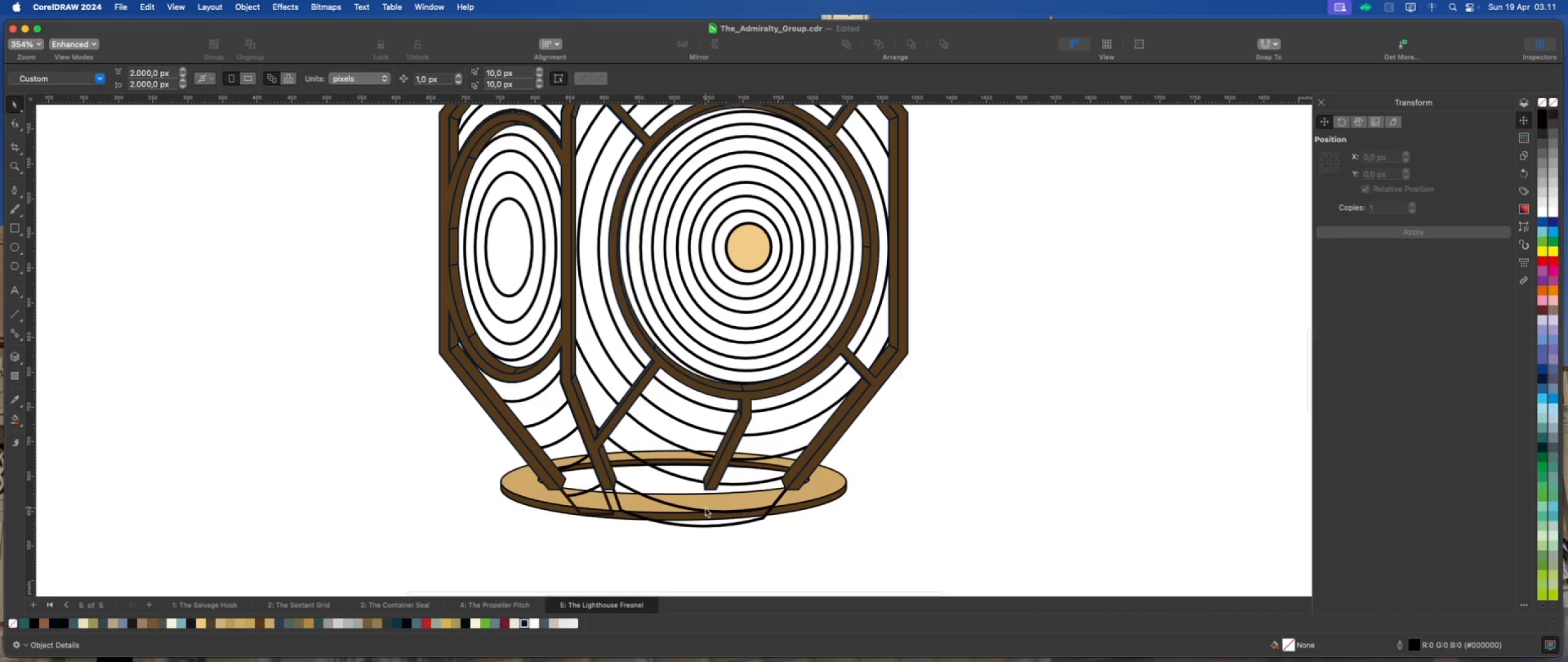 
left_click([705, 508])
 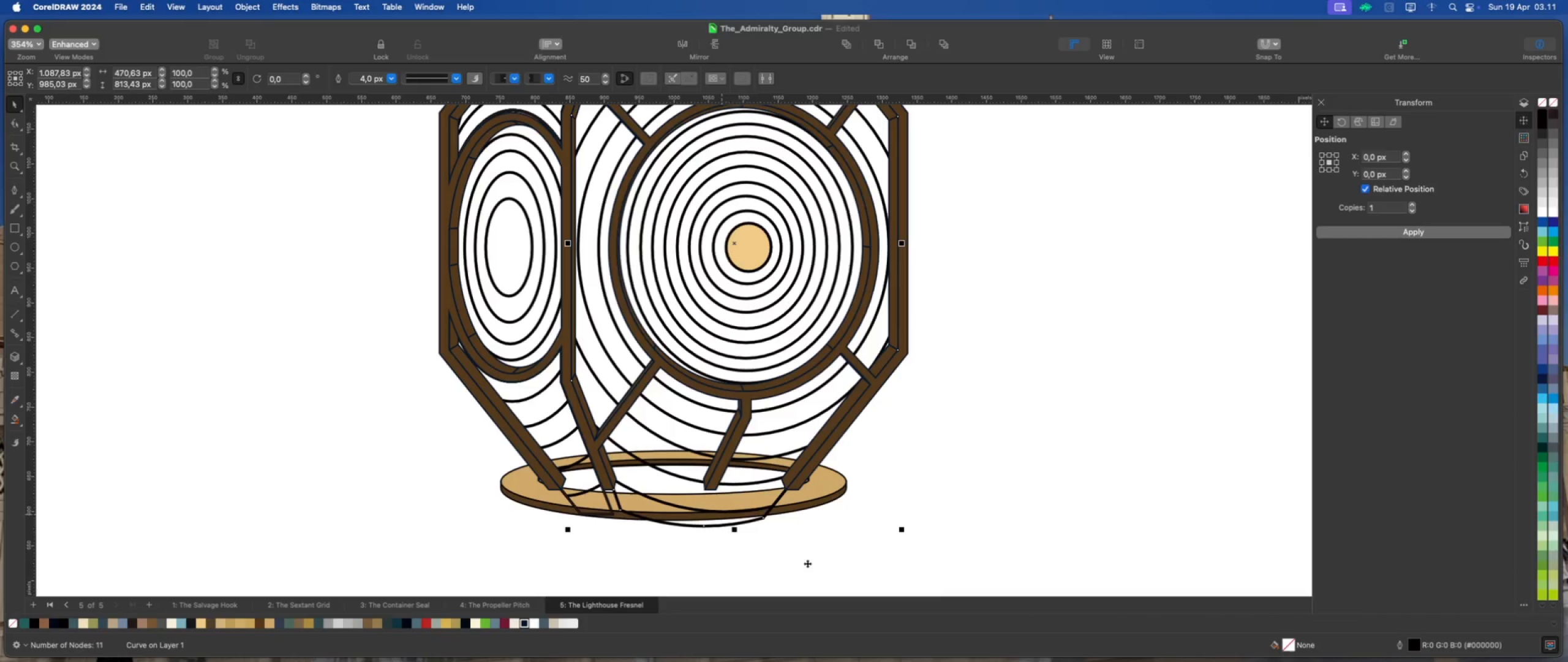 
left_click([811, 565])
 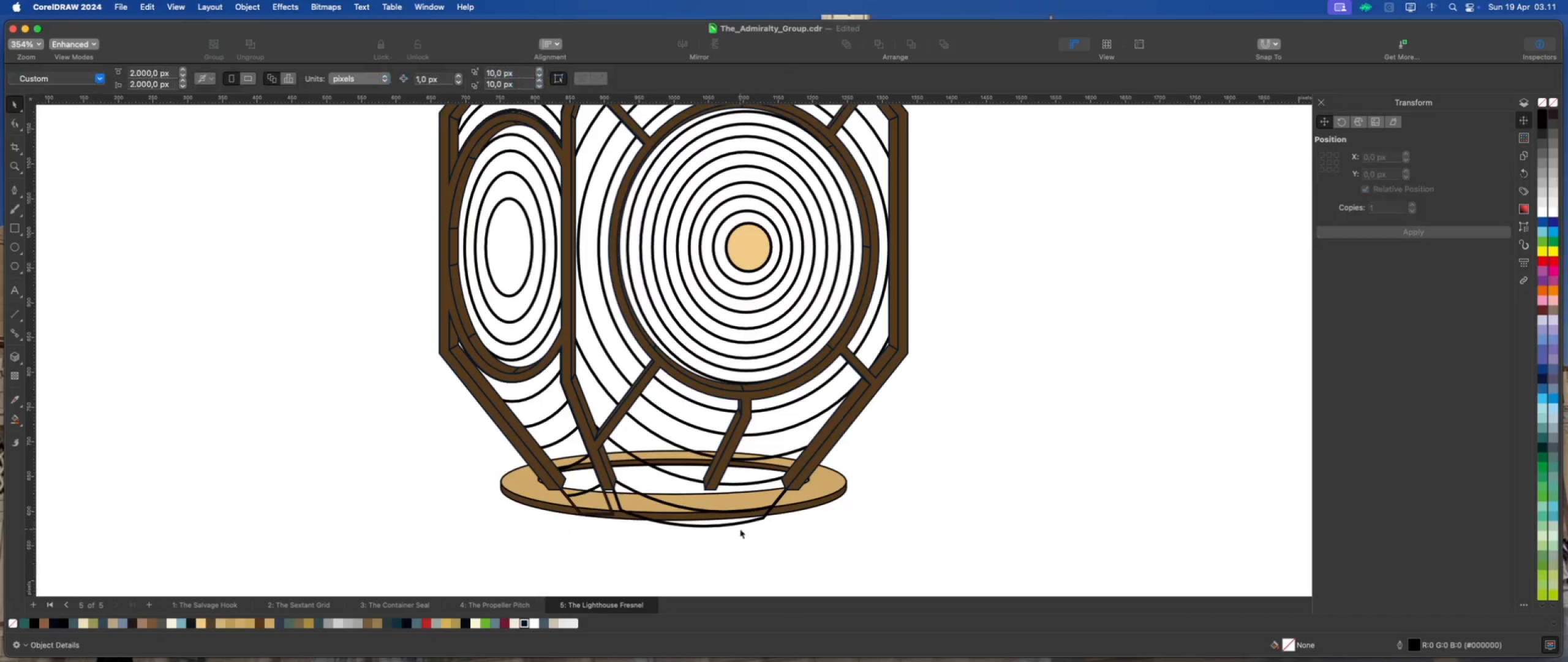 
scroll: coordinate [740, 529], scroll_direction: down, amount: 2.0
 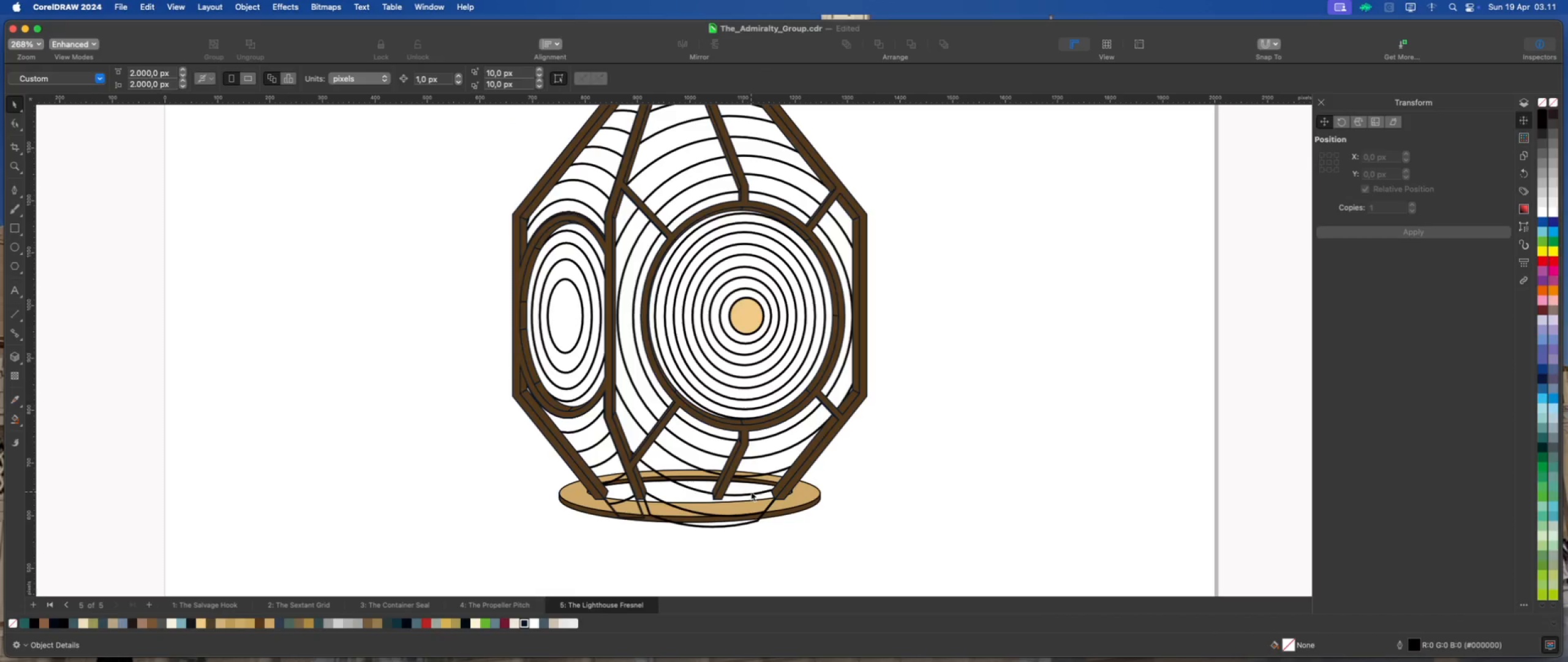 
left_click([749, 516])
 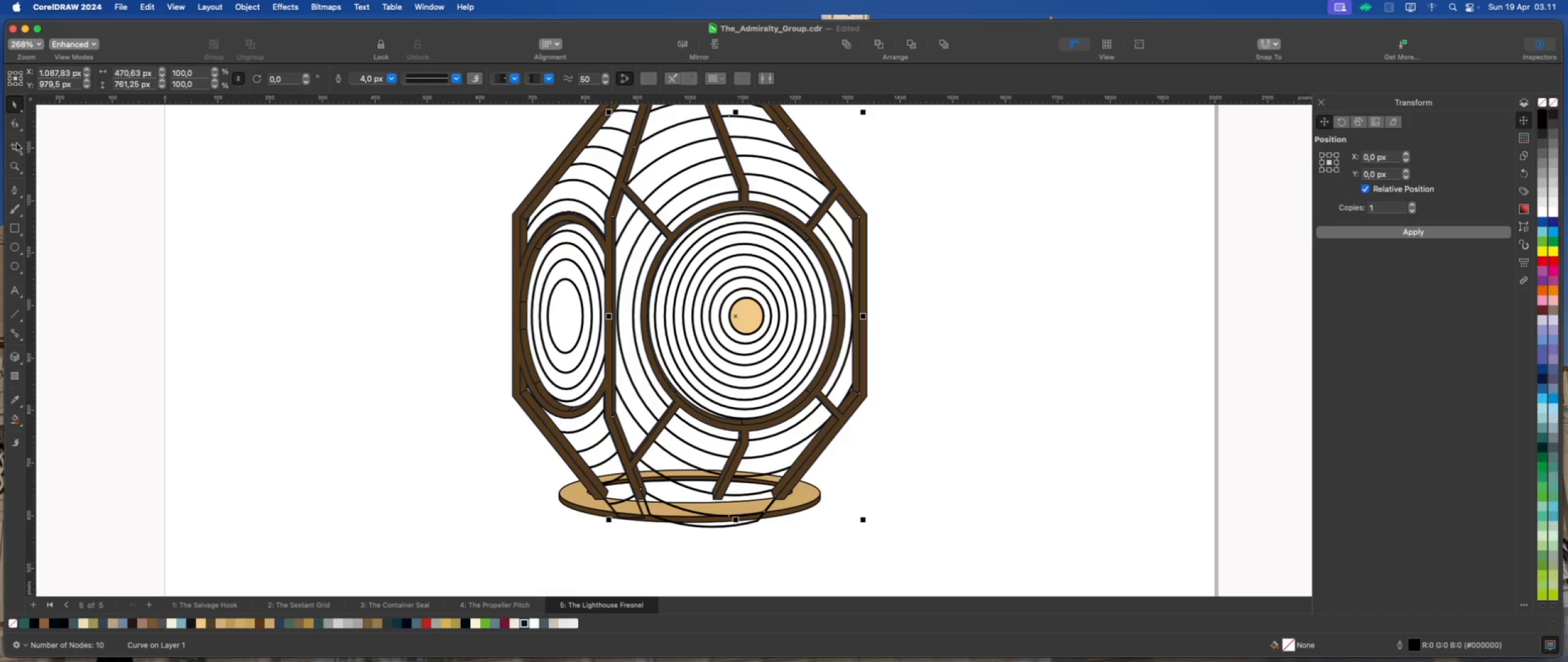 
left_click([15, 127])
 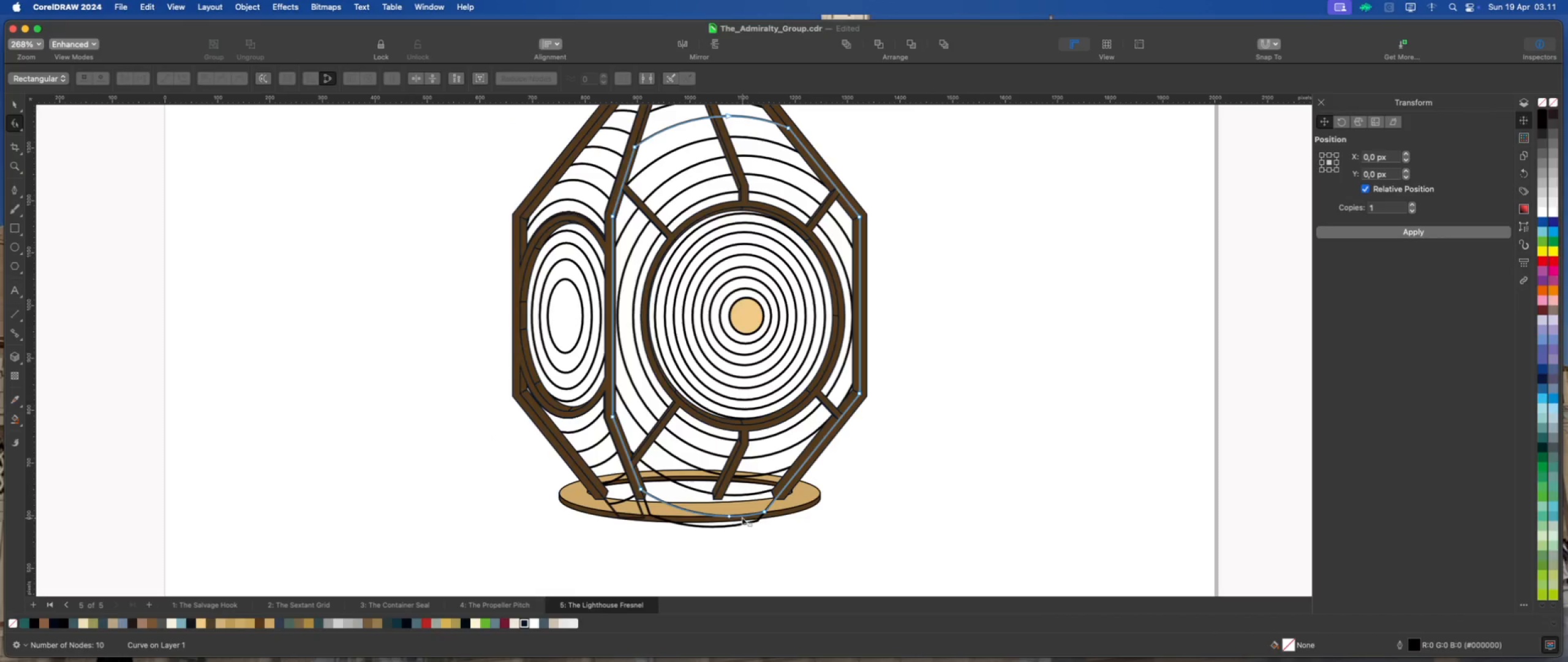 
scroll: coordinate [734, 512], scroll_direction: up, amount: 1.0
 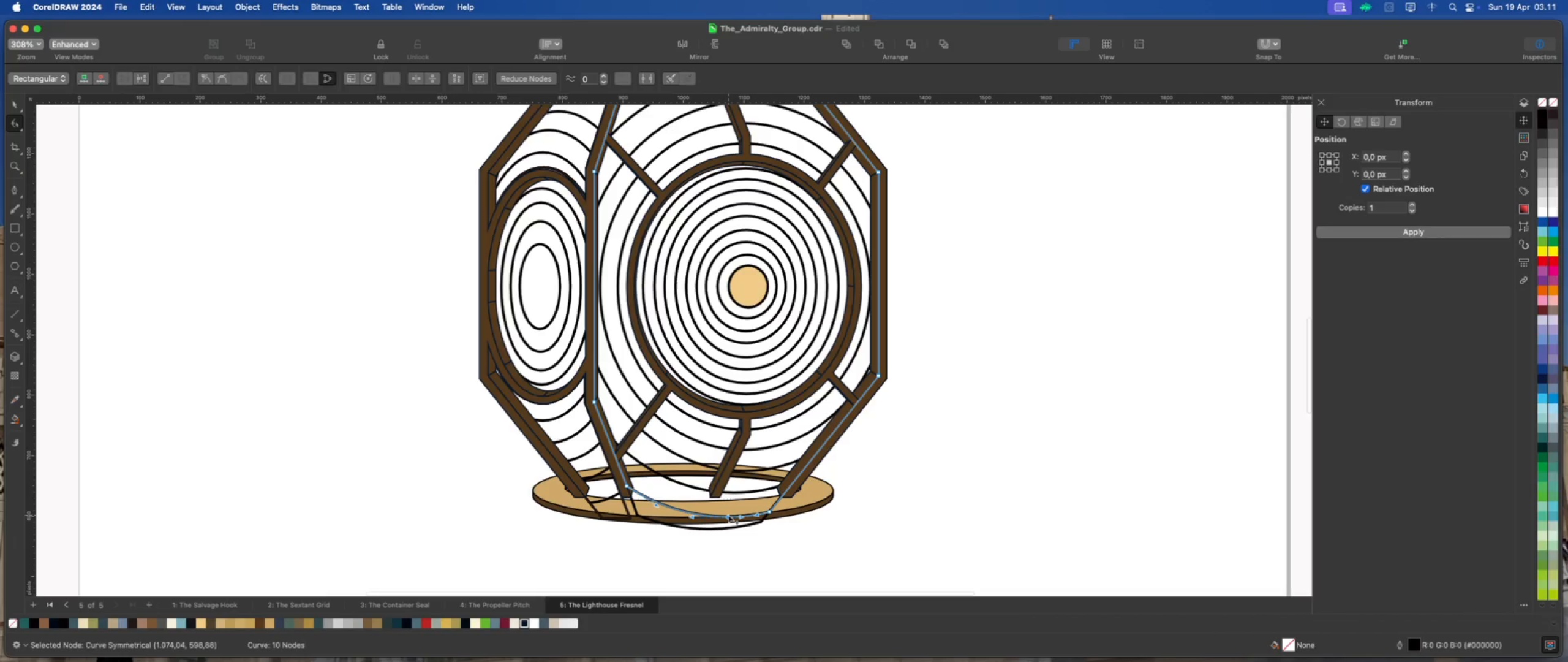 
double_click([728, 515])
 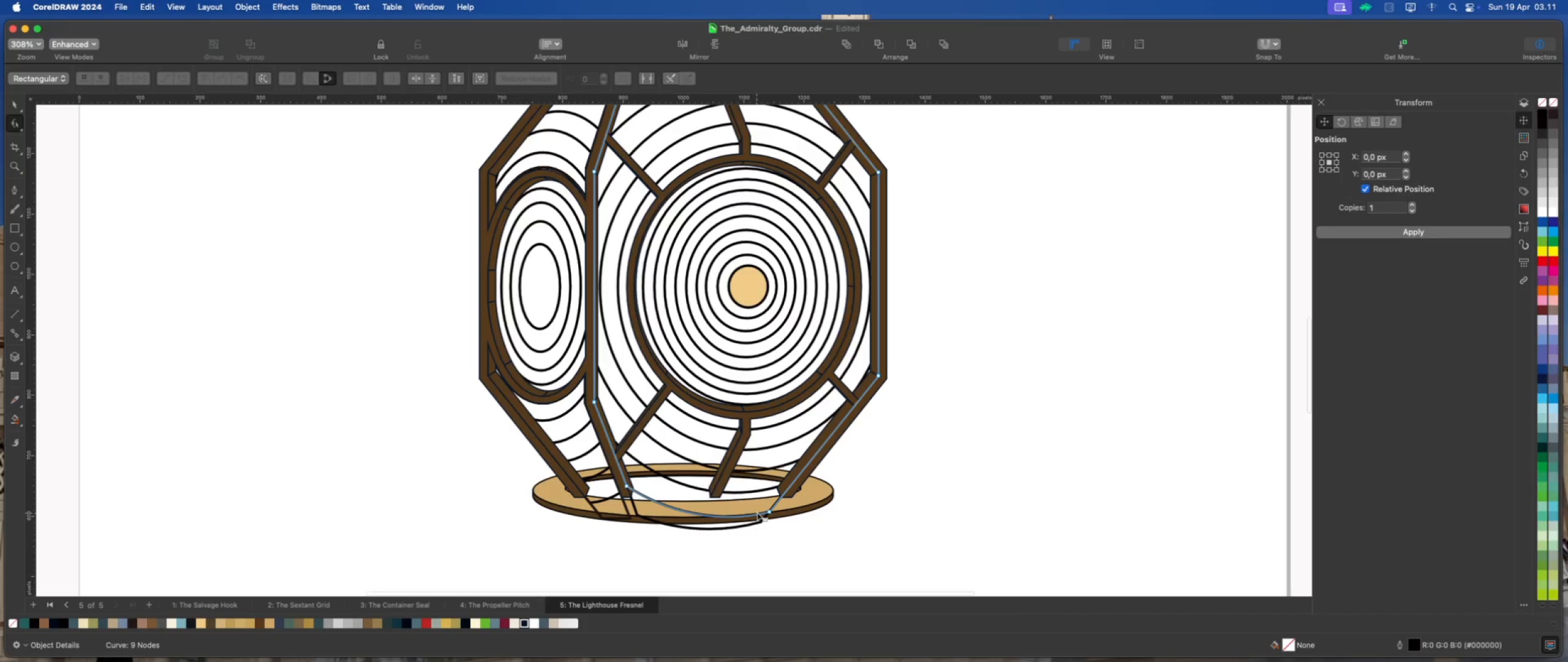 
scroll: coordinate [757, 512], scroll_direction: up, amount: 1.0
 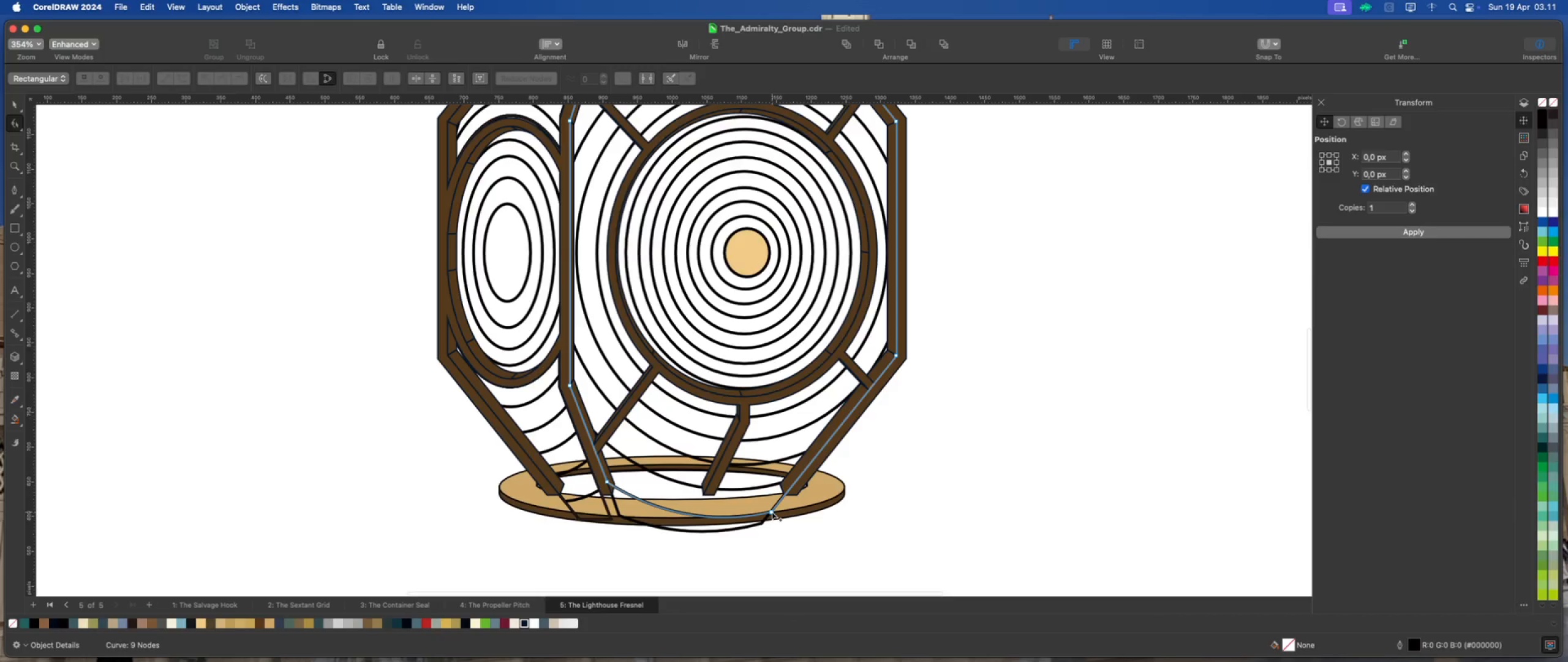 
left_click_drag(start_coordinate=[772, 512], to_coordinate=[802, 474])
 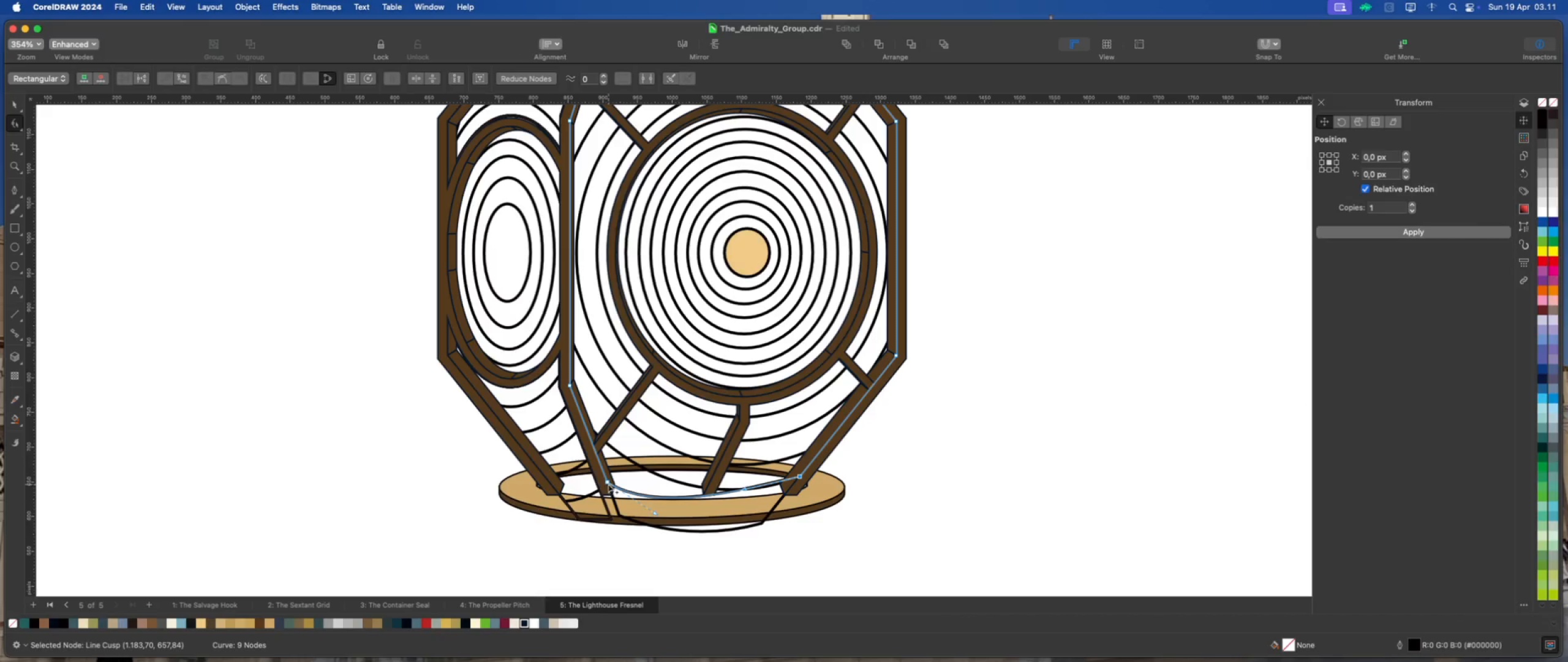 
left_click_drag(start_coordinate=[608, 481], to_coordinate=[581, 417])
 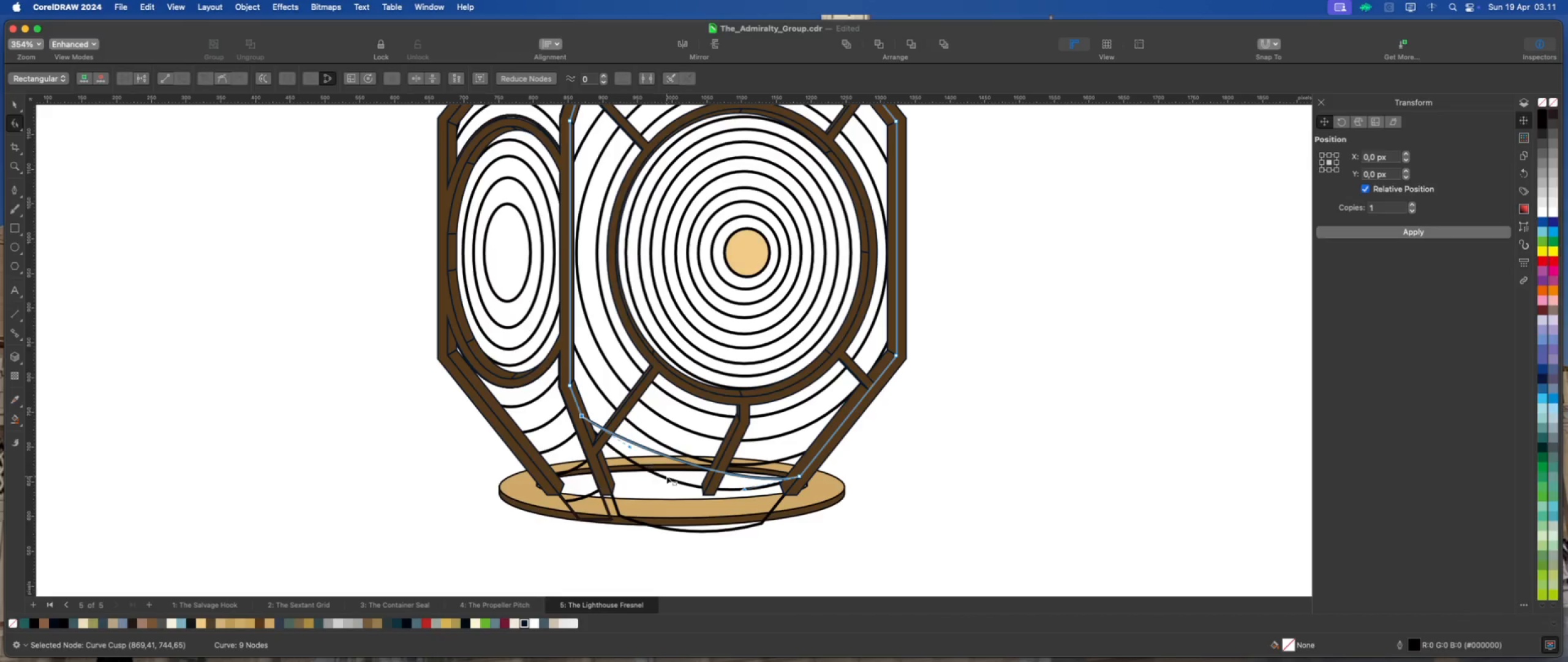 
scroll: coordinate [666, 476], scroll_direction: up, amount: 2.0
 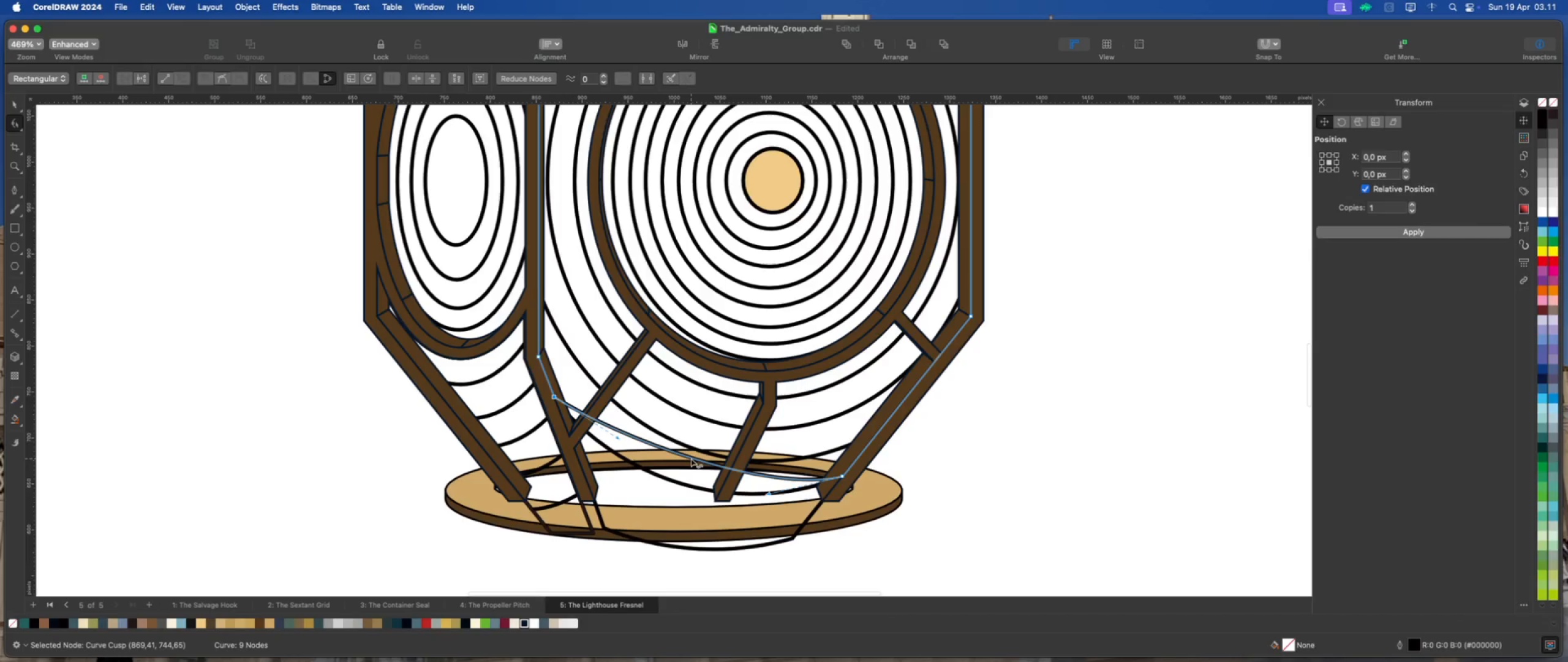 
left_click_drag(start_coordinate=[691, 458], to_coordinate=[680, 482])
 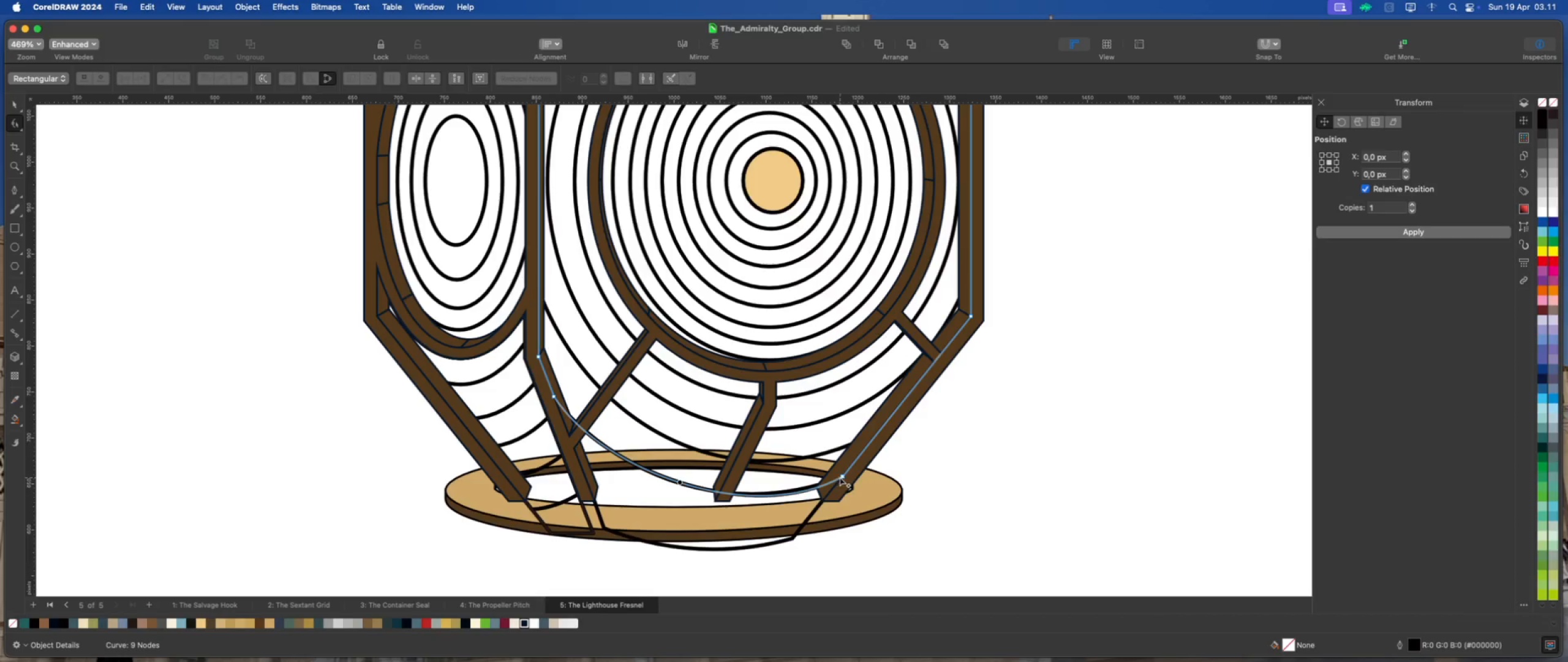 
left_click([842, 476])
 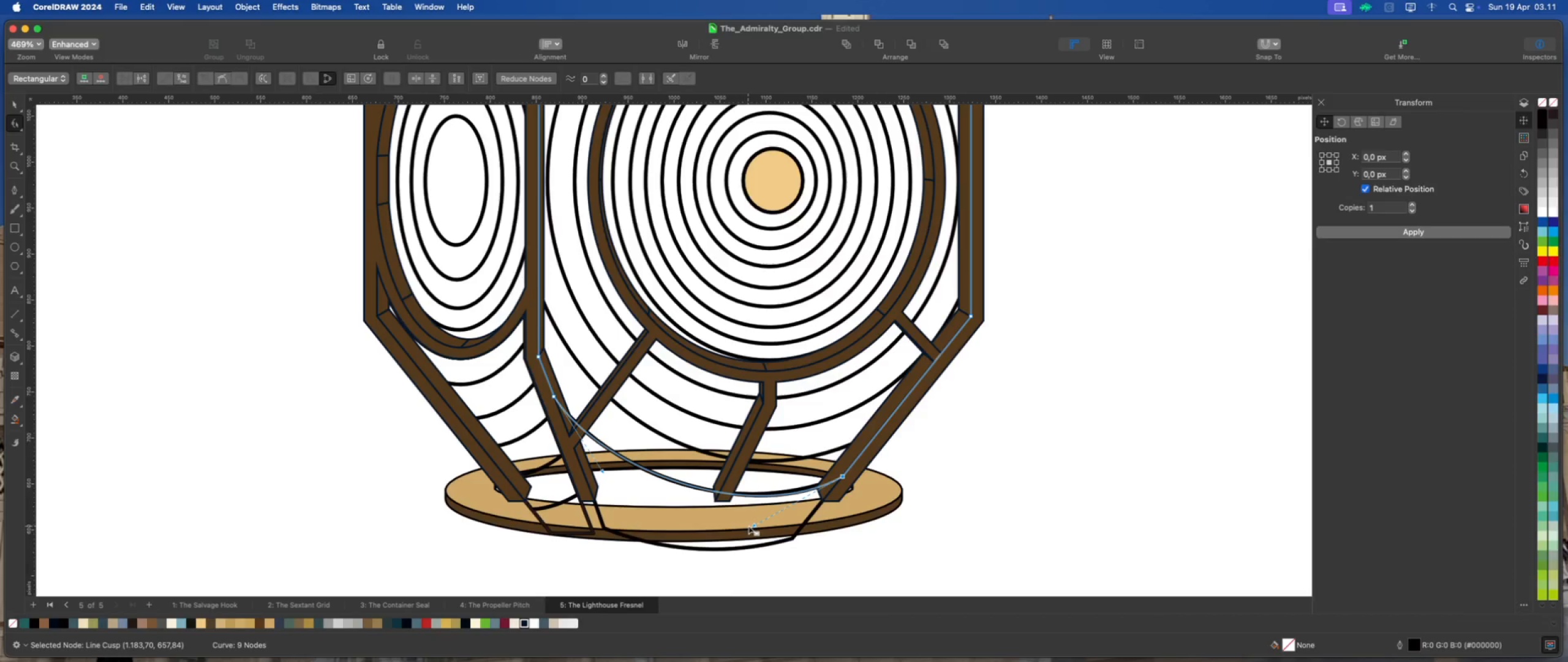 
left_click_drag(start_coordinate=[751, 525], to_coordinate=[748, 522])
 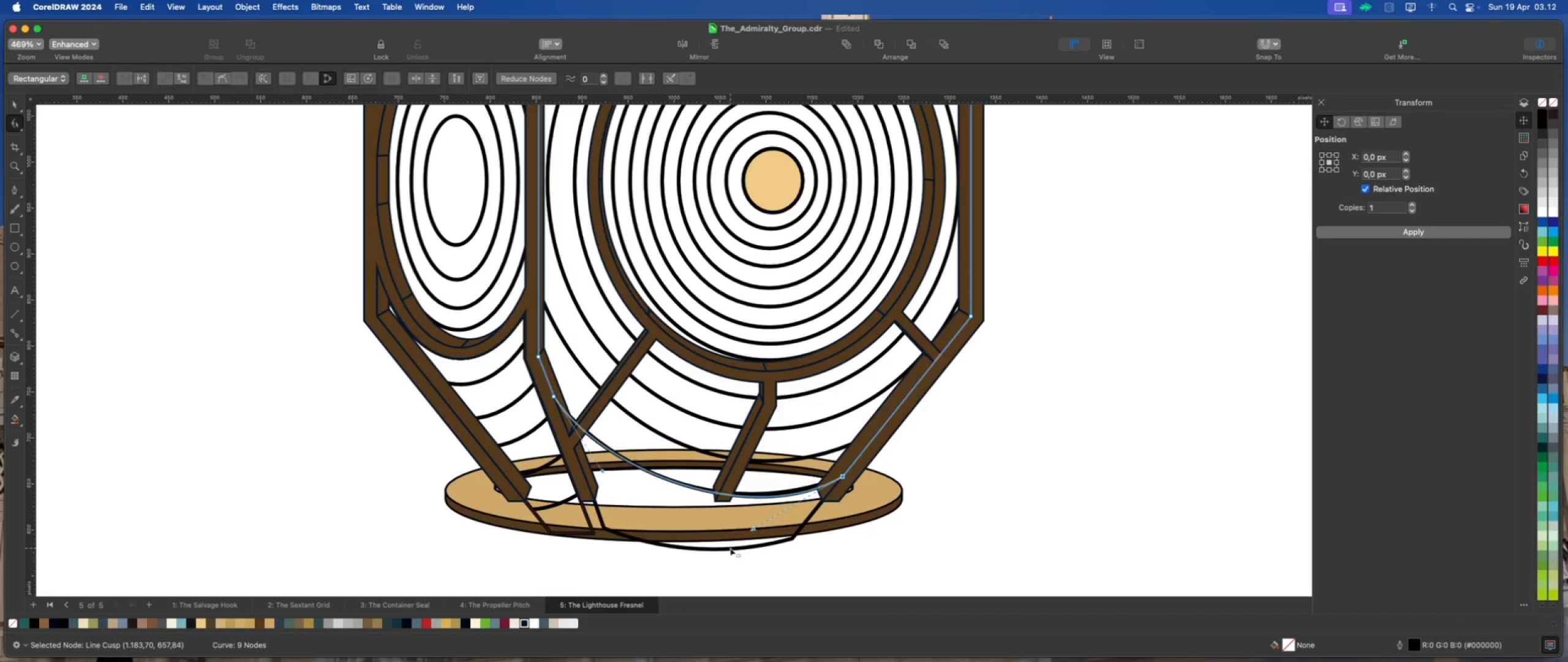 
left_click([730, 548])
 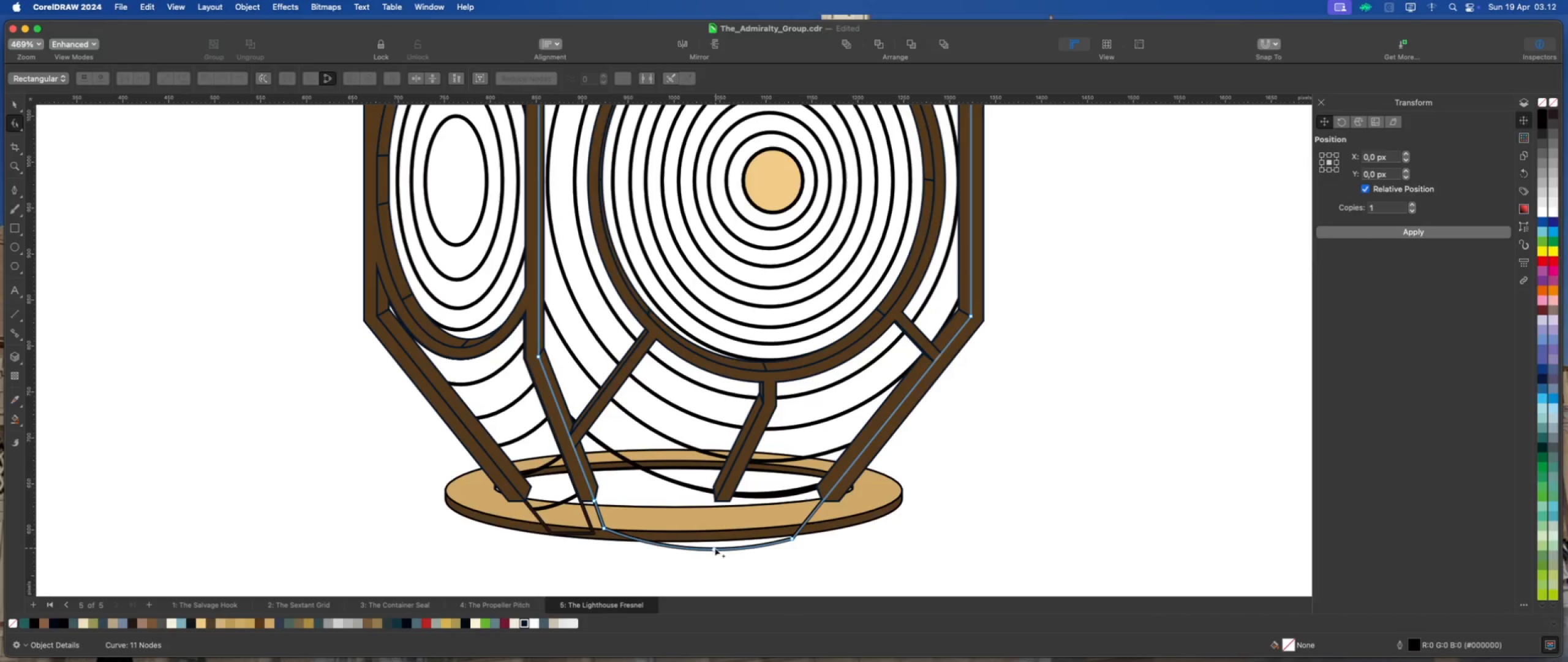 
double_click([715, 549])
 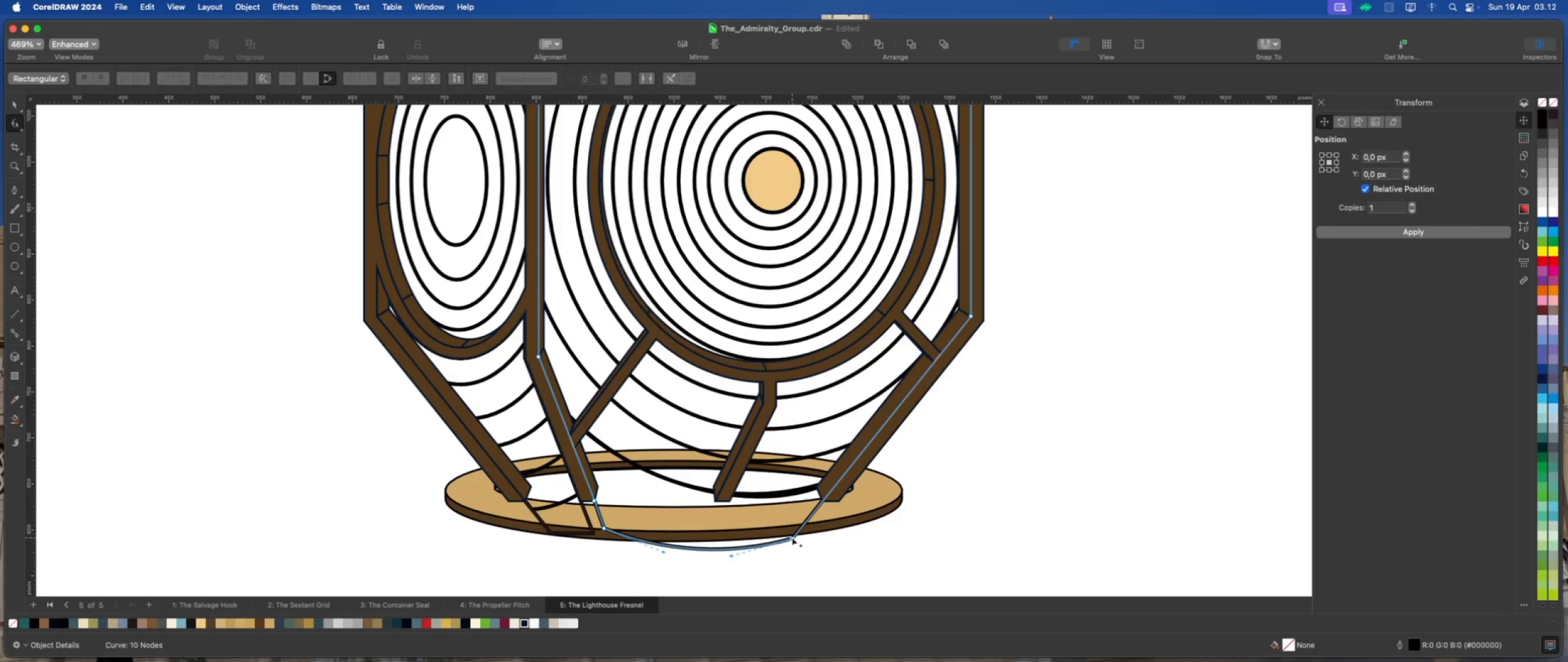 
left_click_drag(start_coordinate=[792, 538], to_coordinate=[840, 478])
 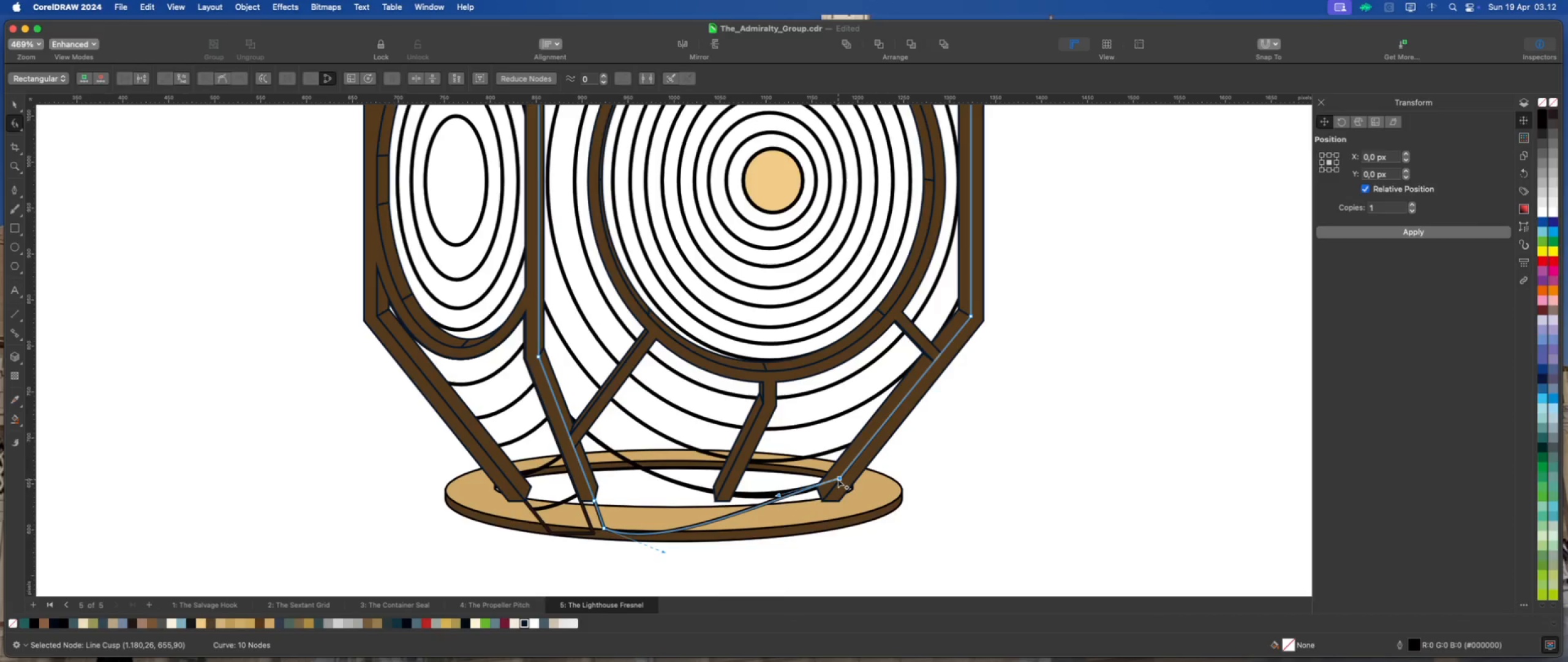 
left_click_drag(start_coordinate=[839, 479], to_coordinate=[845, 474])
 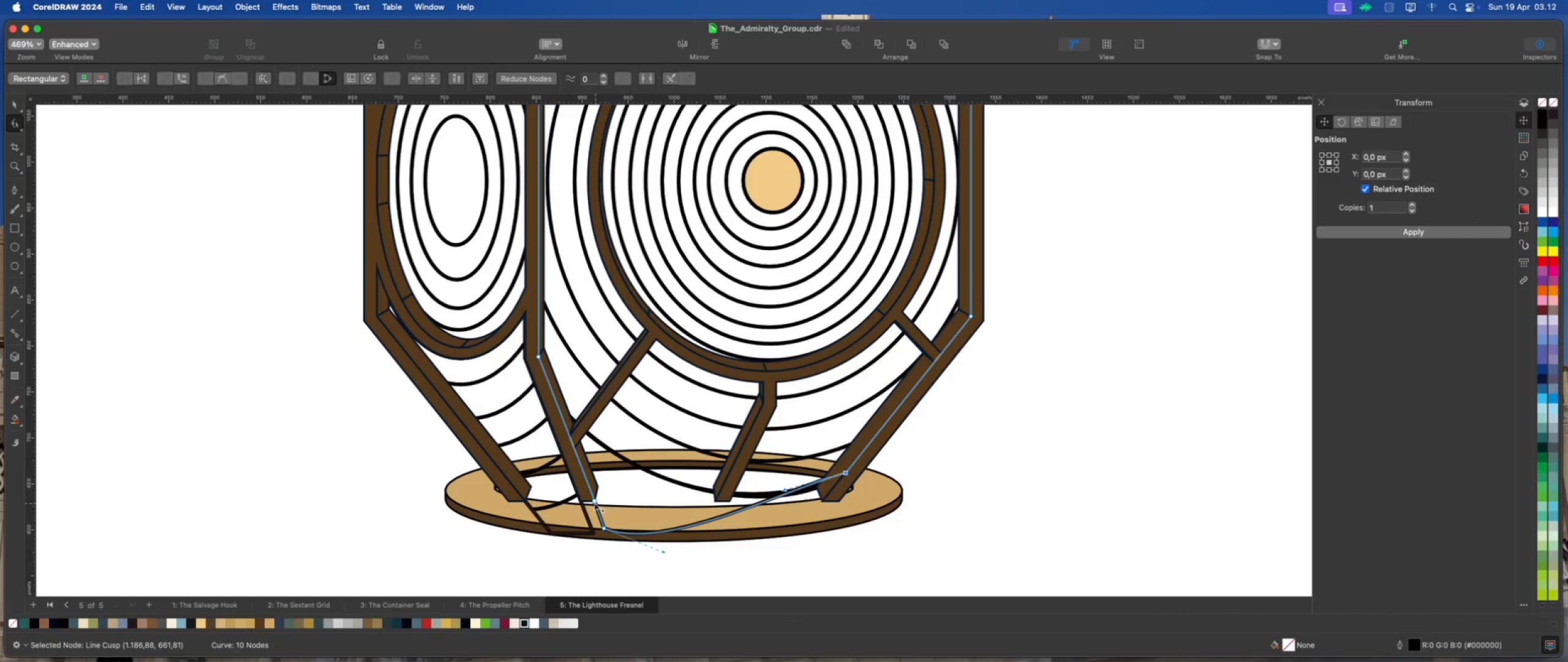 
double_click([594, 501])
 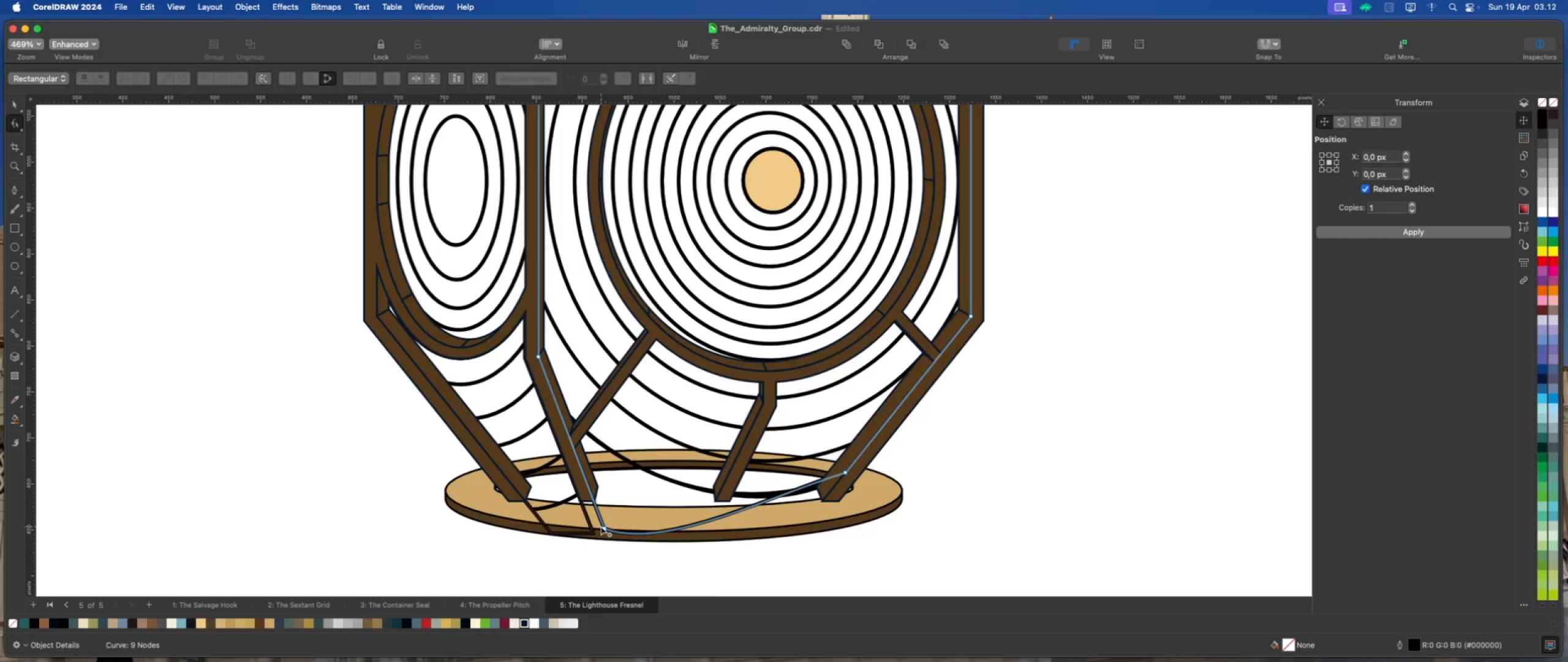 
left_click_drag(start_coordinate=[601, 527], to_coordinate=[549, 394])
 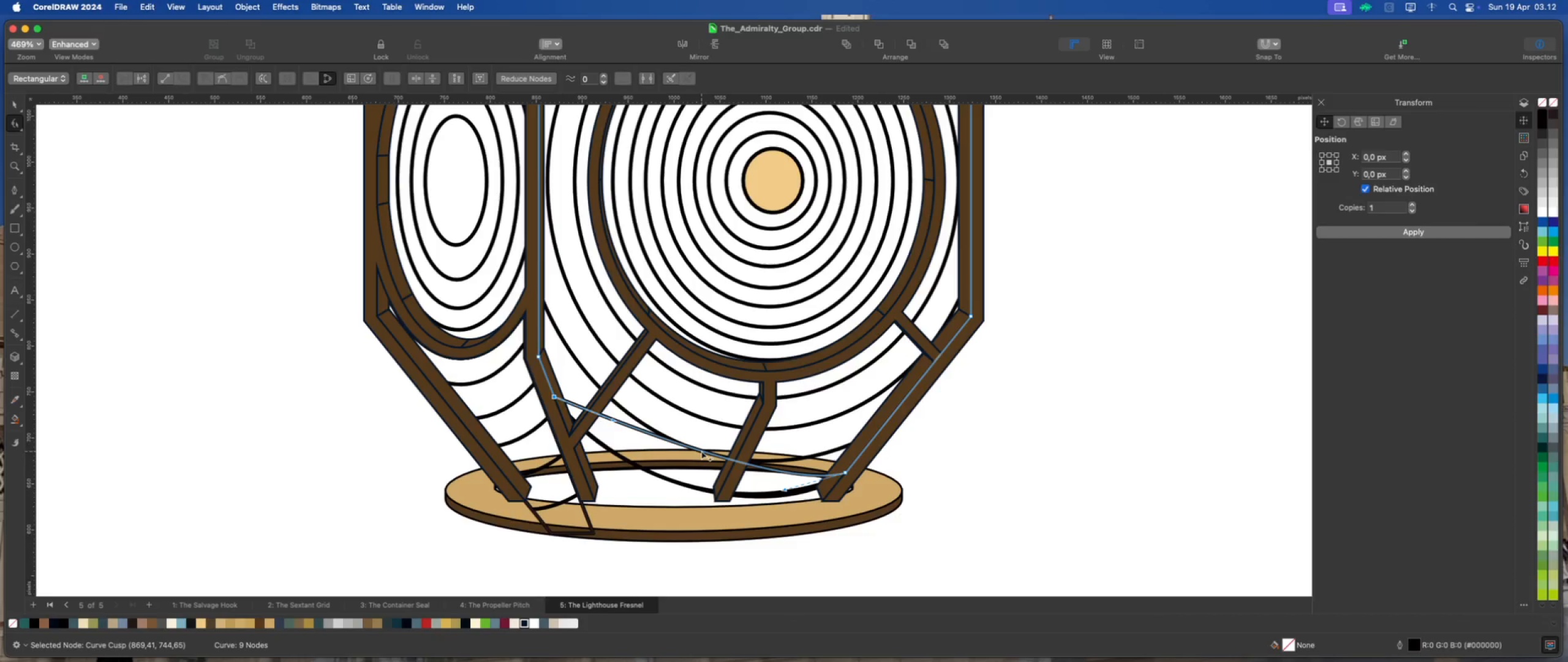 
left_click_drag(start_coordinate=[701, 451], to_coordinate=[684, 483])
 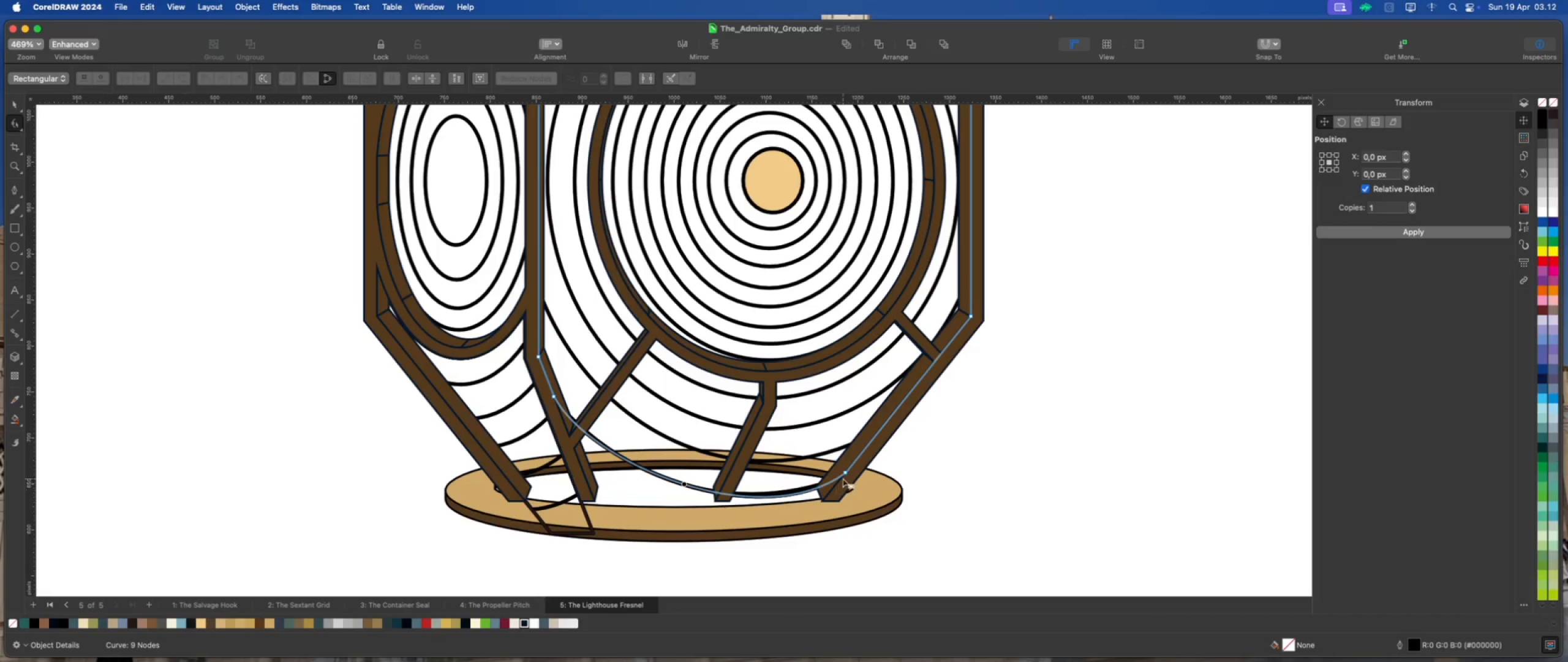 
left_click([845, 474])
 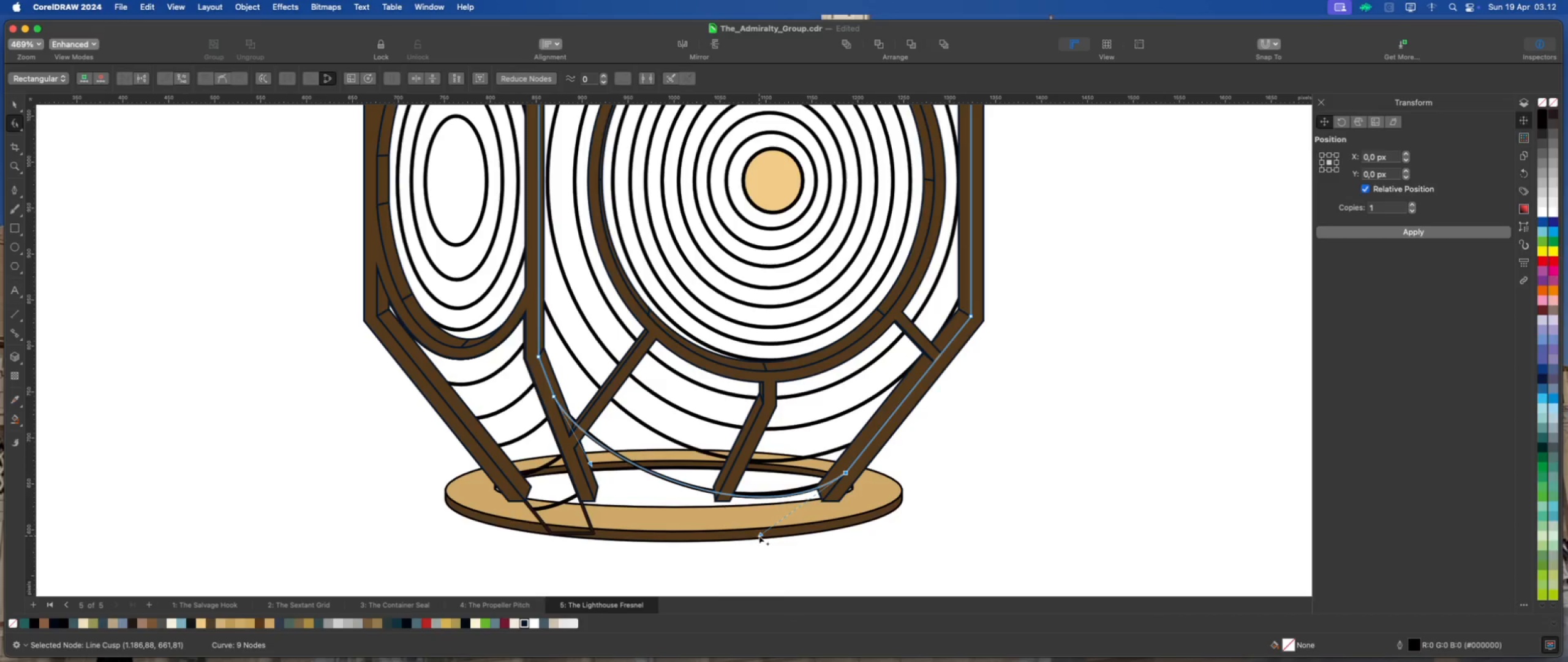 
left_click_drag(start_coordinate=[758, 536], to_coordinate=[757, 523])
 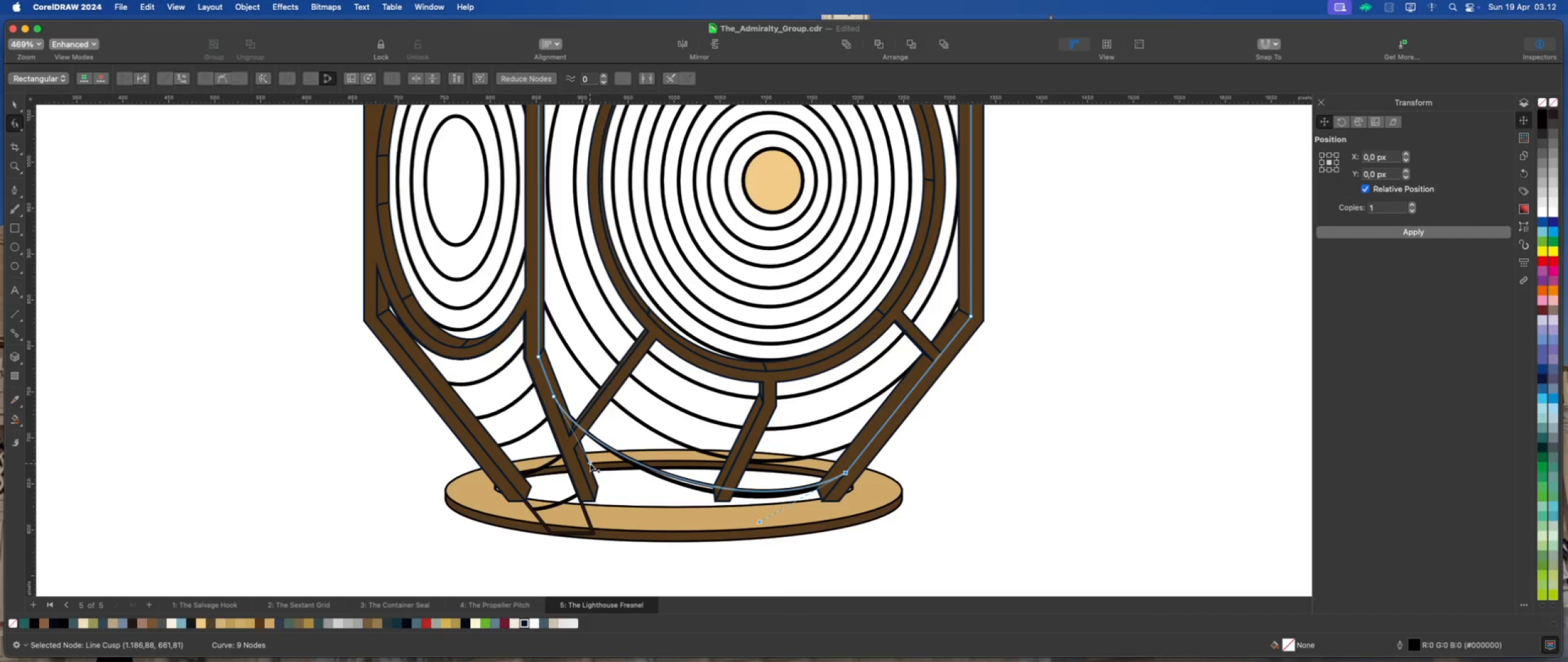 
left_click_drag(start_coordinate=[587, 462], to_coordinate=[604, 472])
 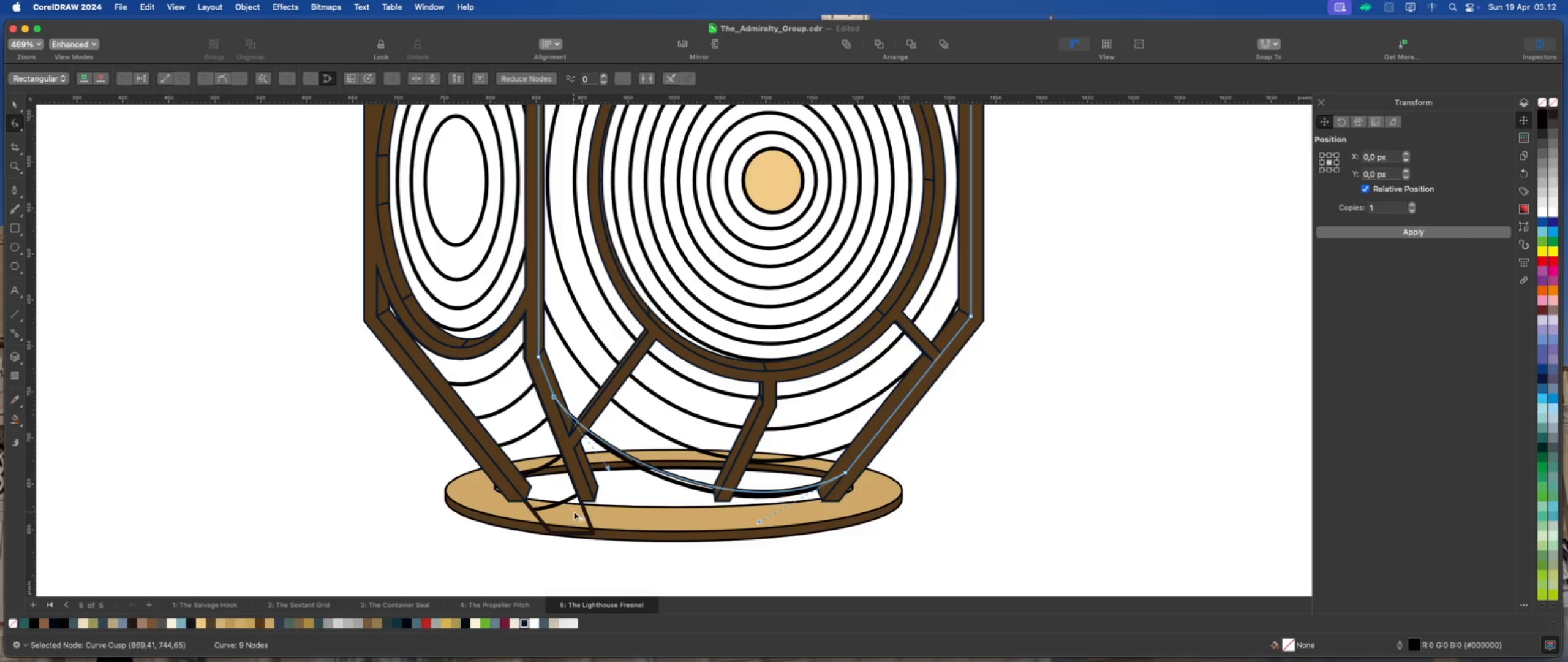 
left_click([575, 512])
 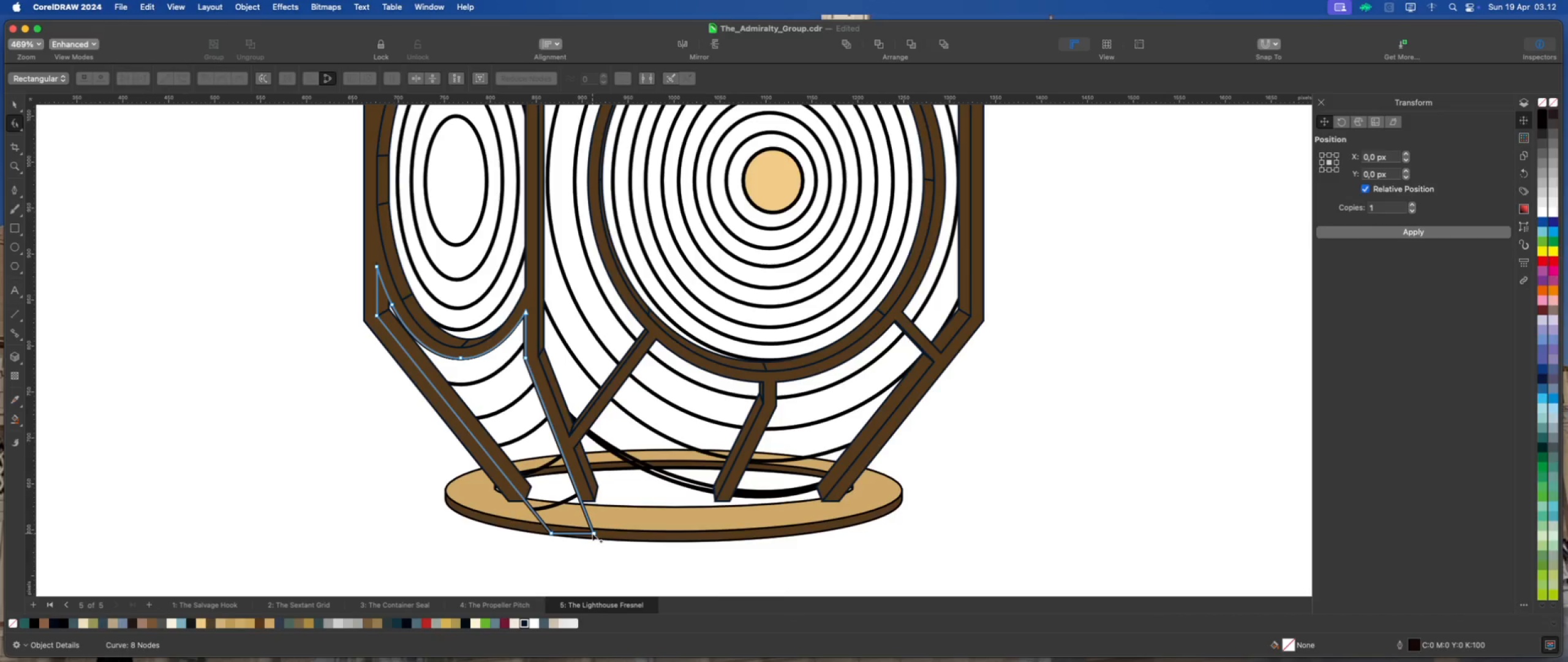 
left_click_drag(start_coordinate=[592, 533], to_coordinate=[569, 478])
 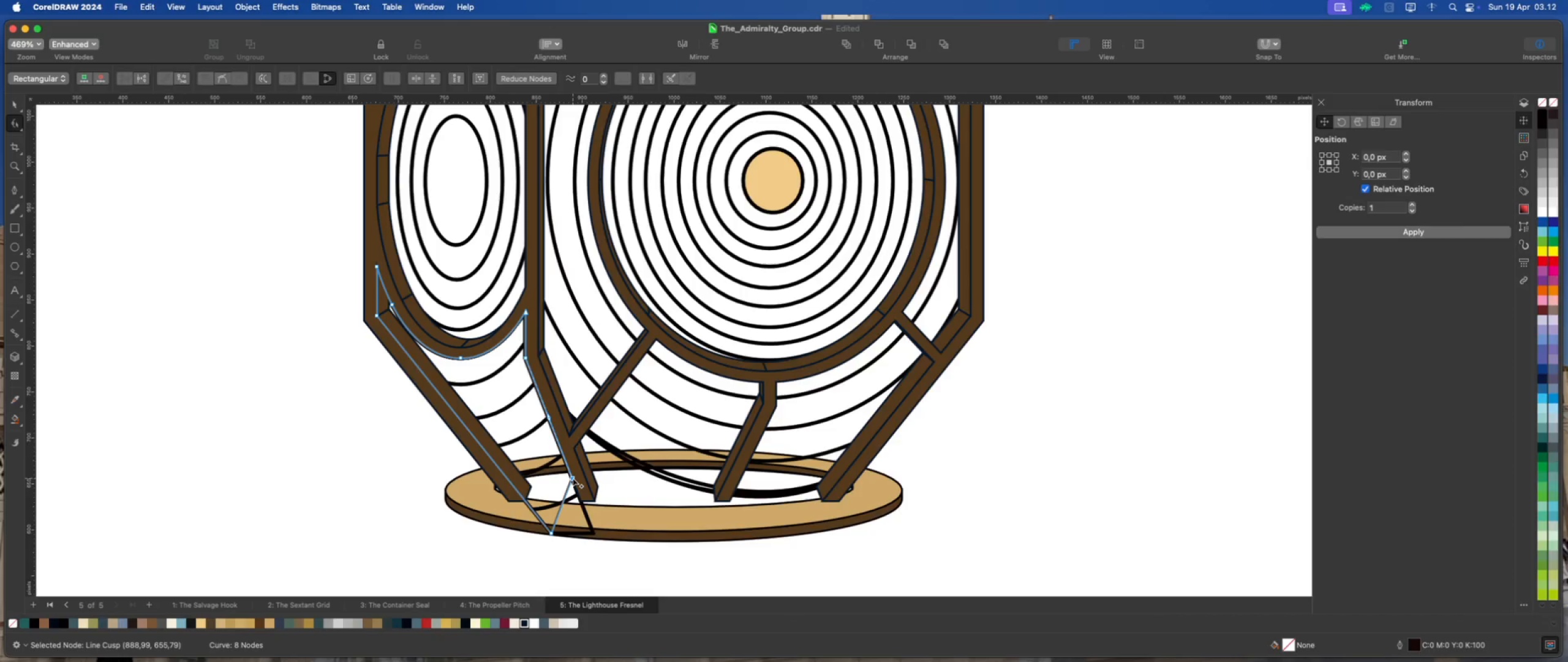 
wait(5.24)
 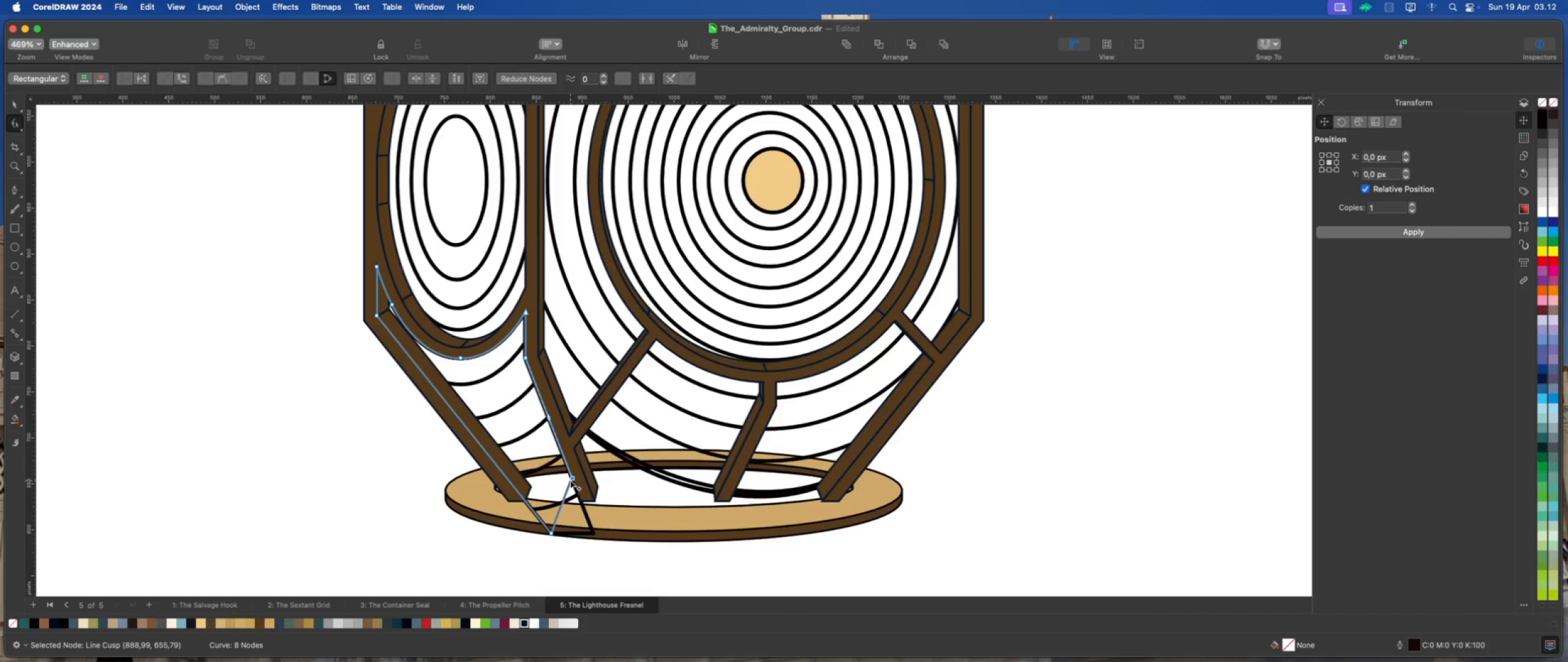 
left_click([573, 478])
 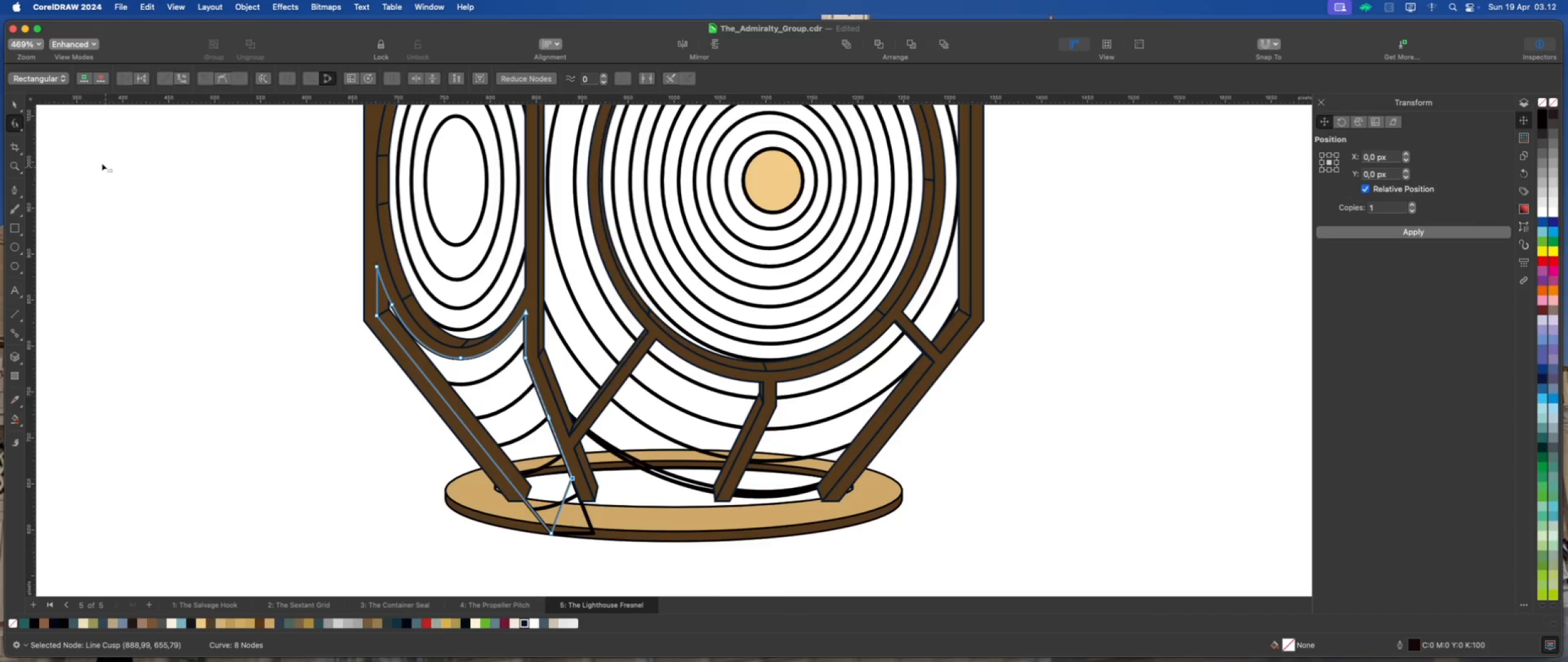 
left_click([18, 105])
 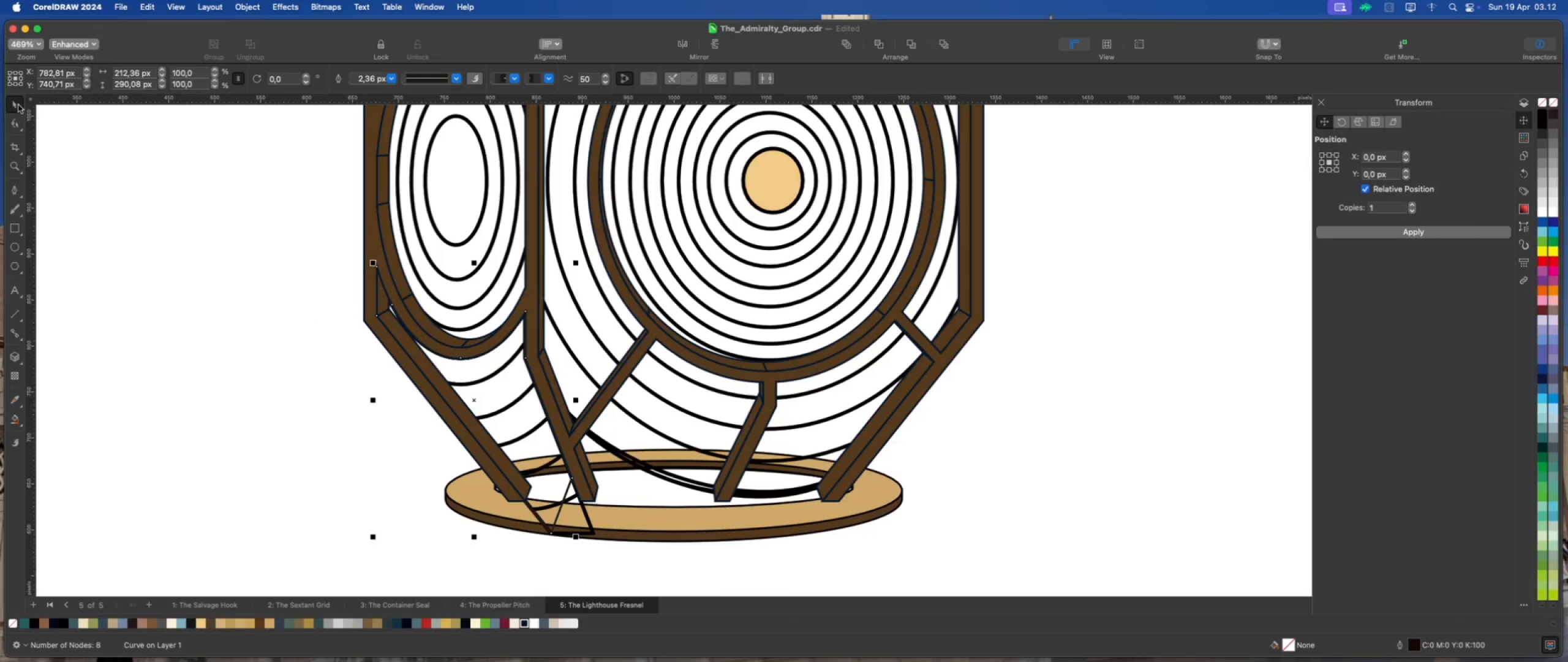 
key(Delete)
 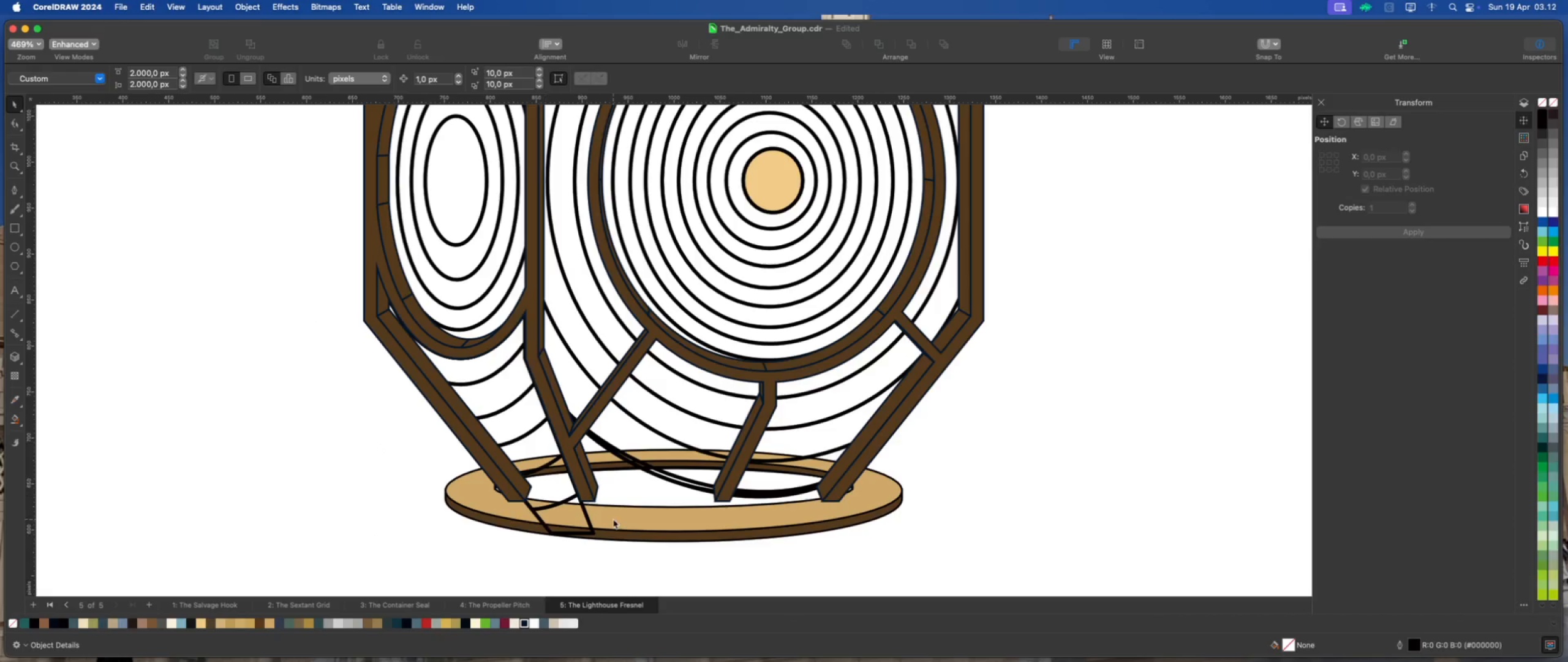 
left_click([576, 520])
 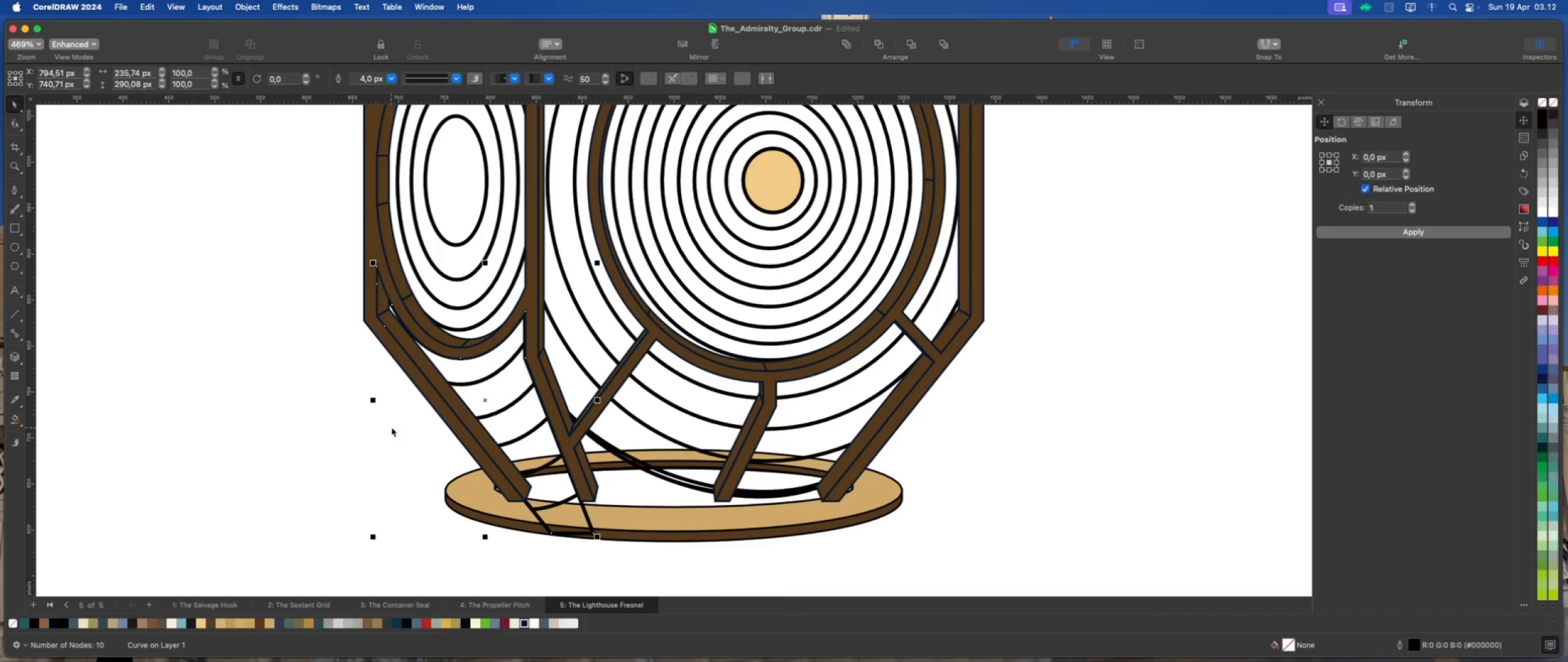 
key(Delete)
 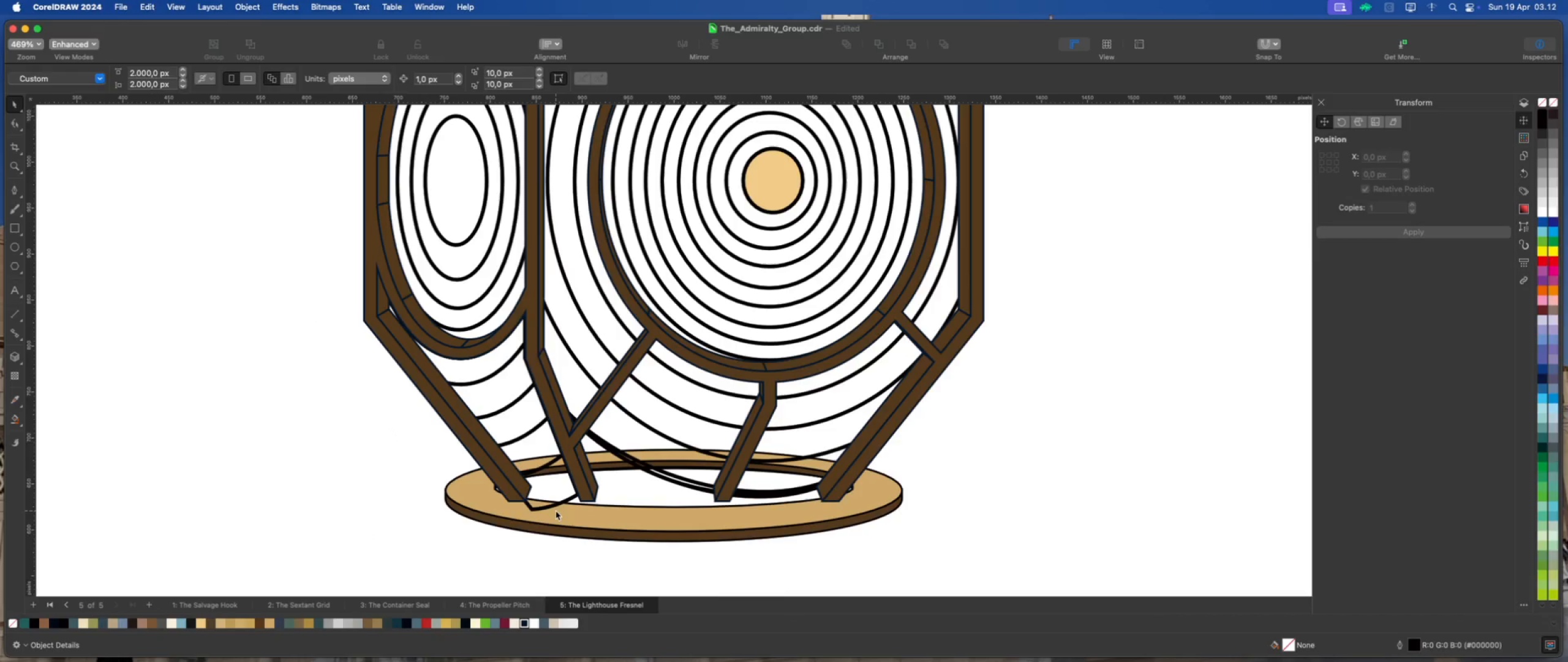 
left_click([557, 495])
 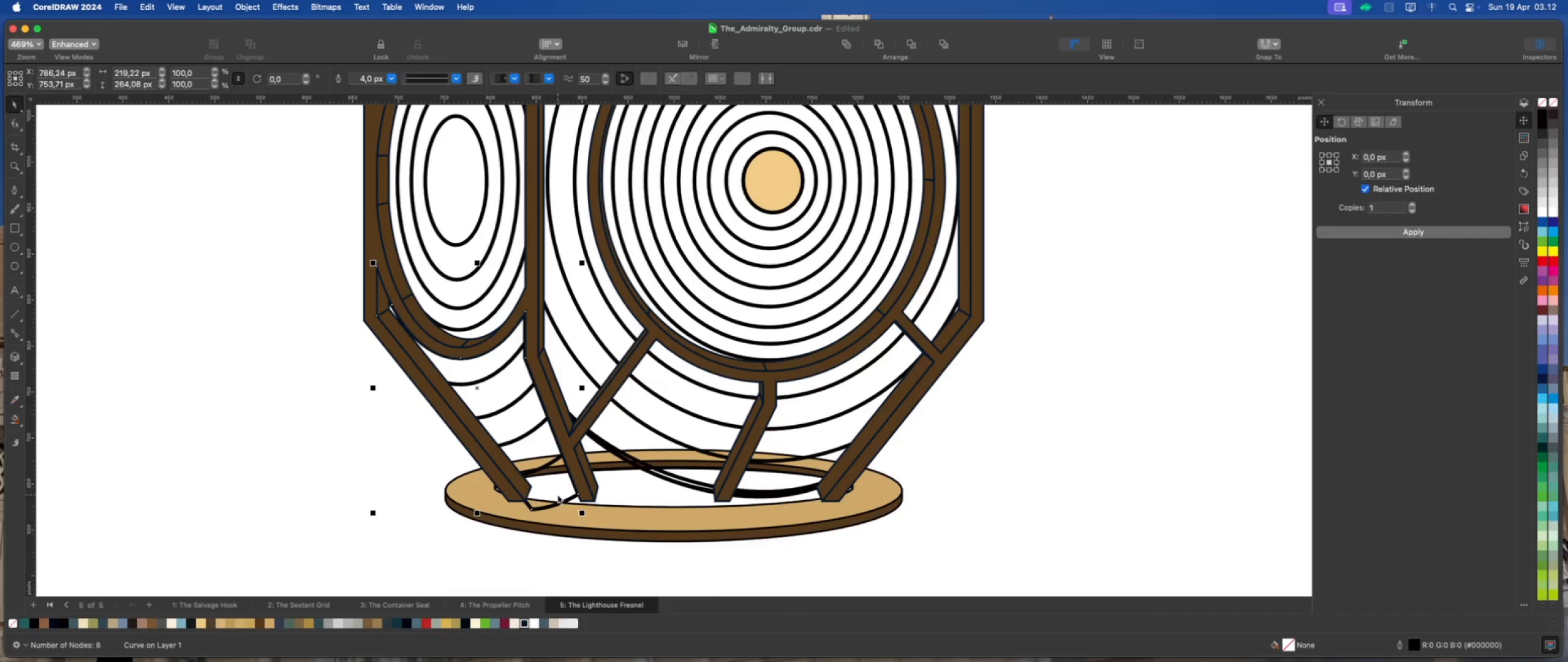 
key(Delete)
 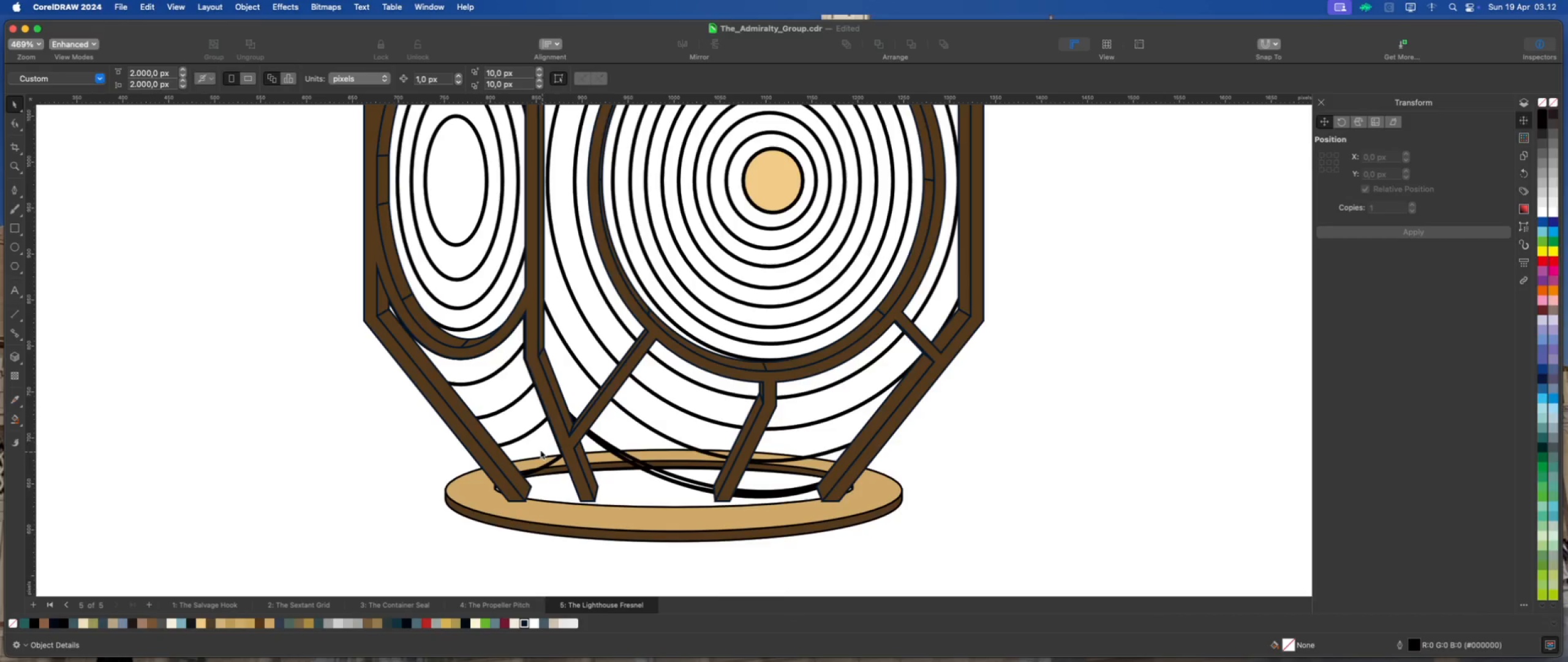 
left_click([538, 447])
 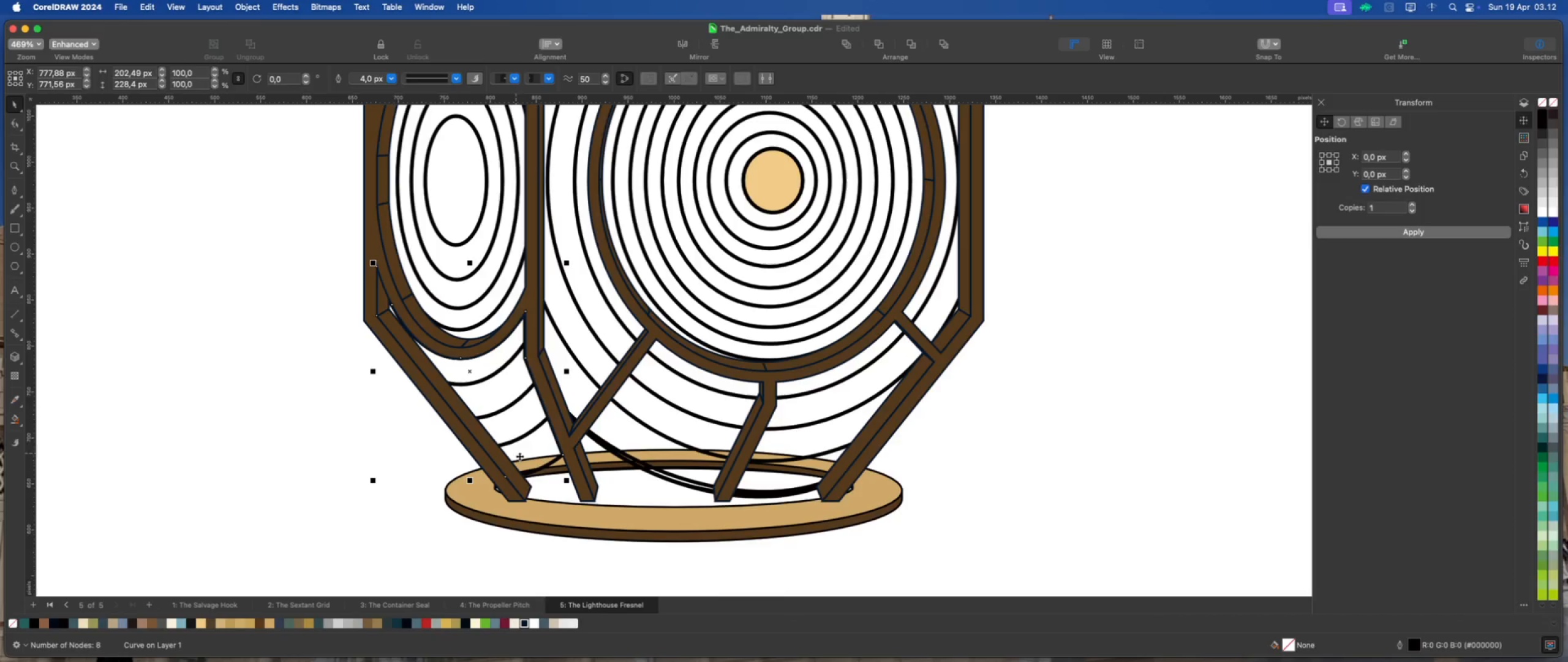 
scroll: coordinate [663, 530], scroll_direction: down, amount: 5.0
 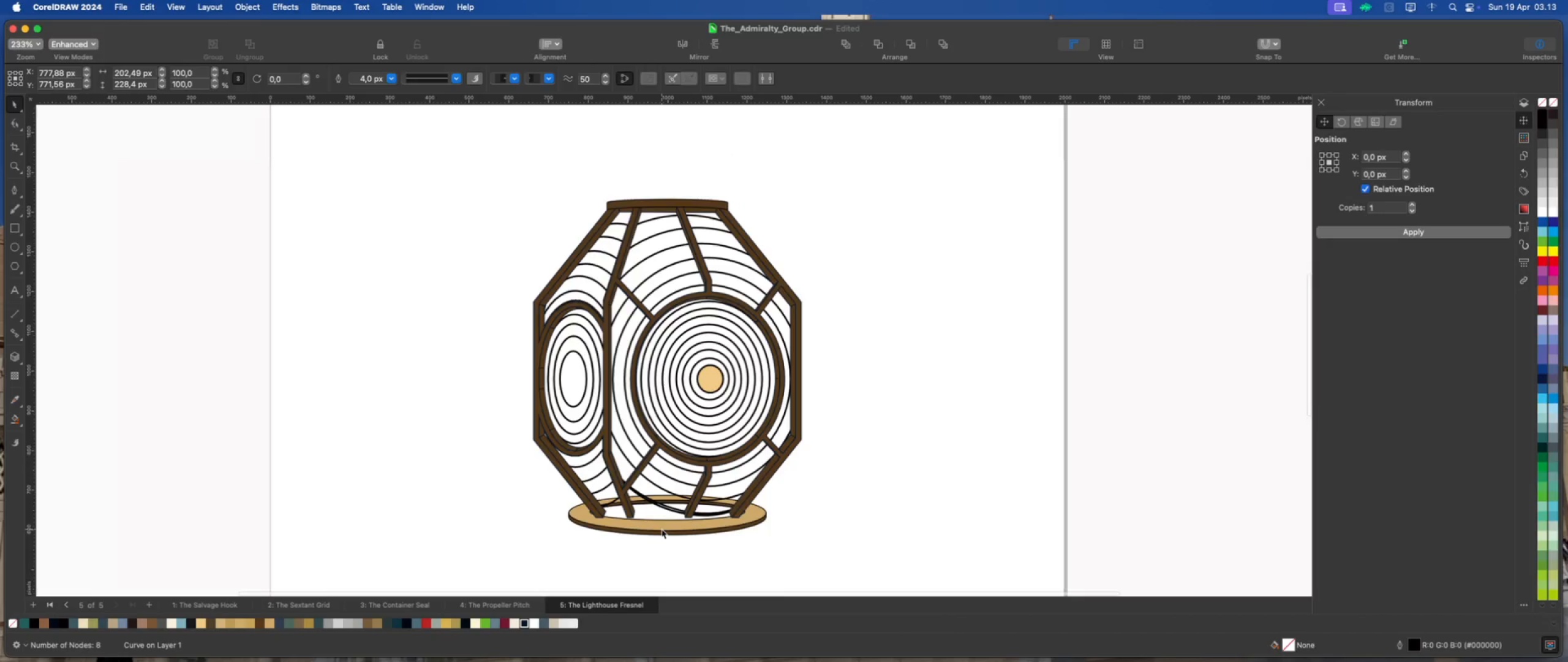 
scroll: coordinate [666, 516], scroll_direction: up, amount: 1.0
 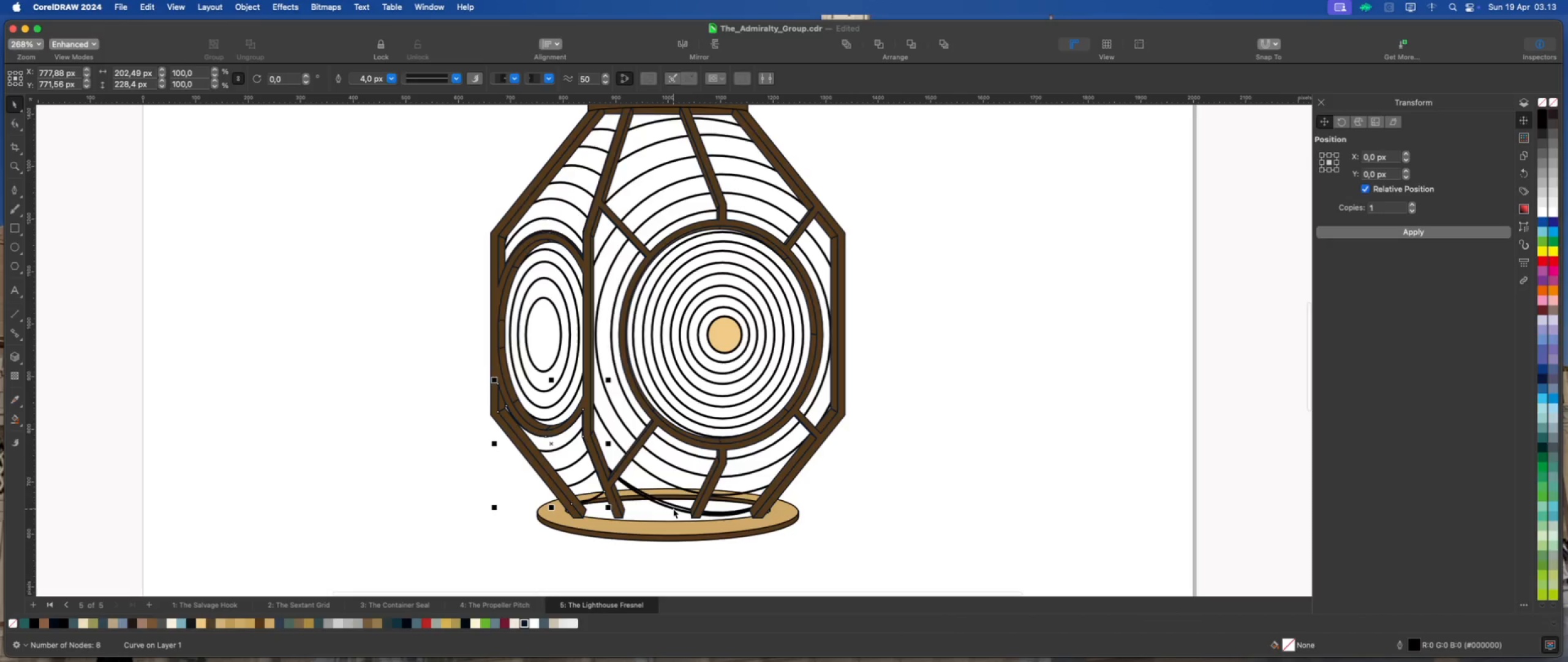 
left_click([673, 509])
 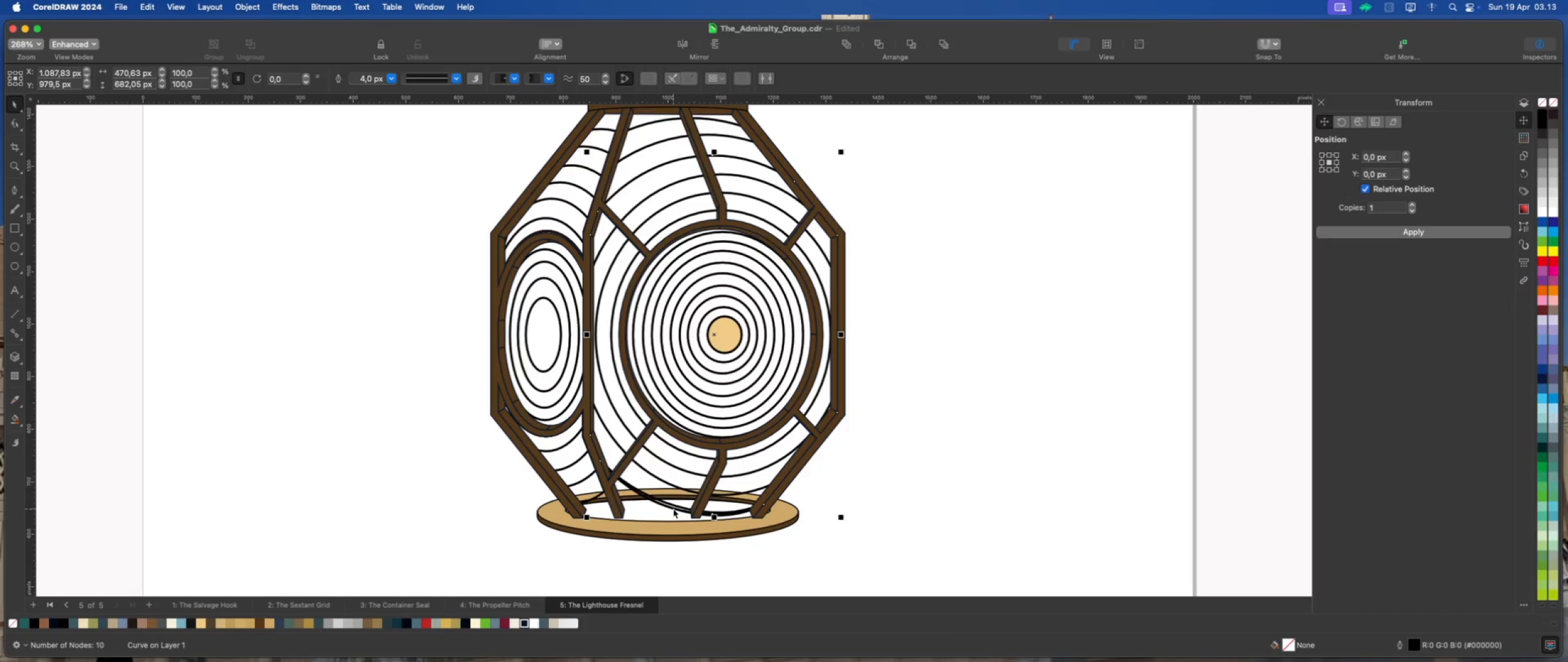 
left_click_drag(start_coordinate=[673, 509], to_coordinate=[1012, 513])
 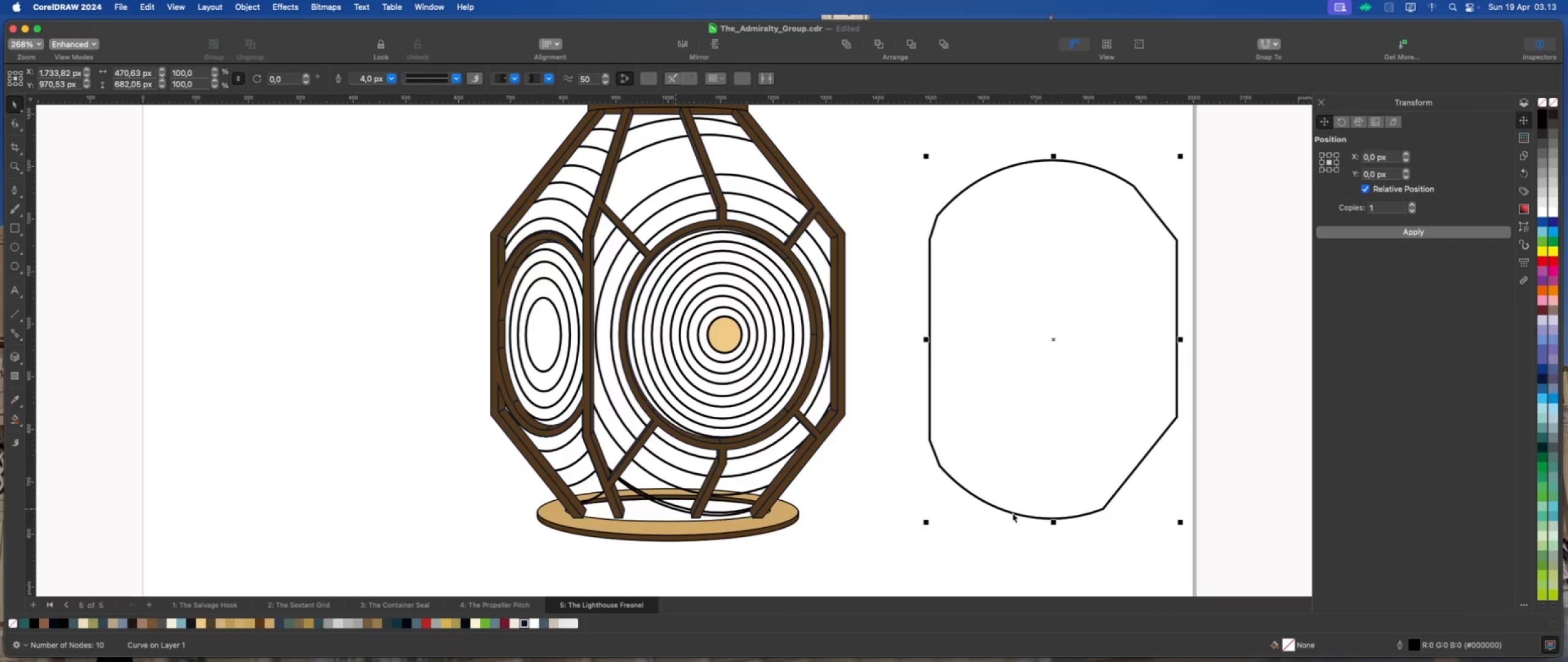 
key(Meta+Z)
 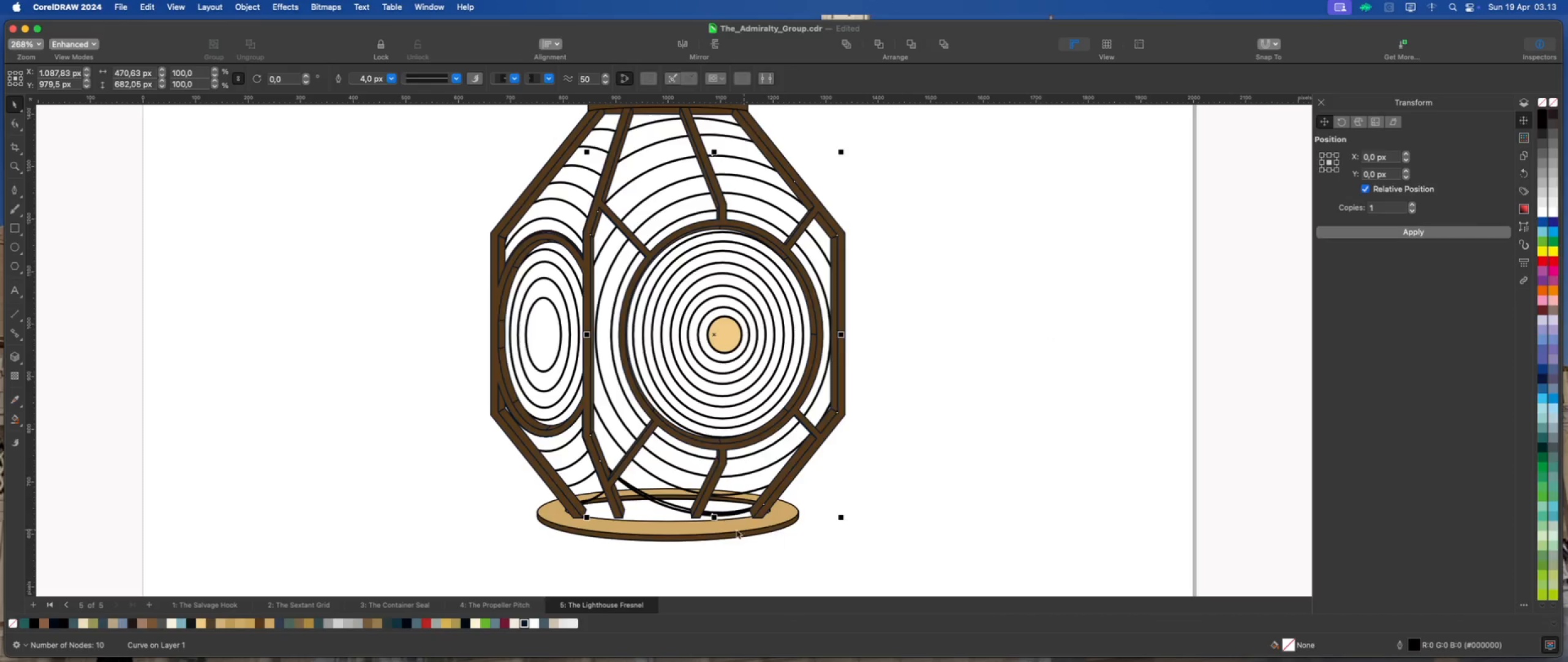 
scroll: coordinate [708, 530], scroll_direction: up, amount: 2.0
 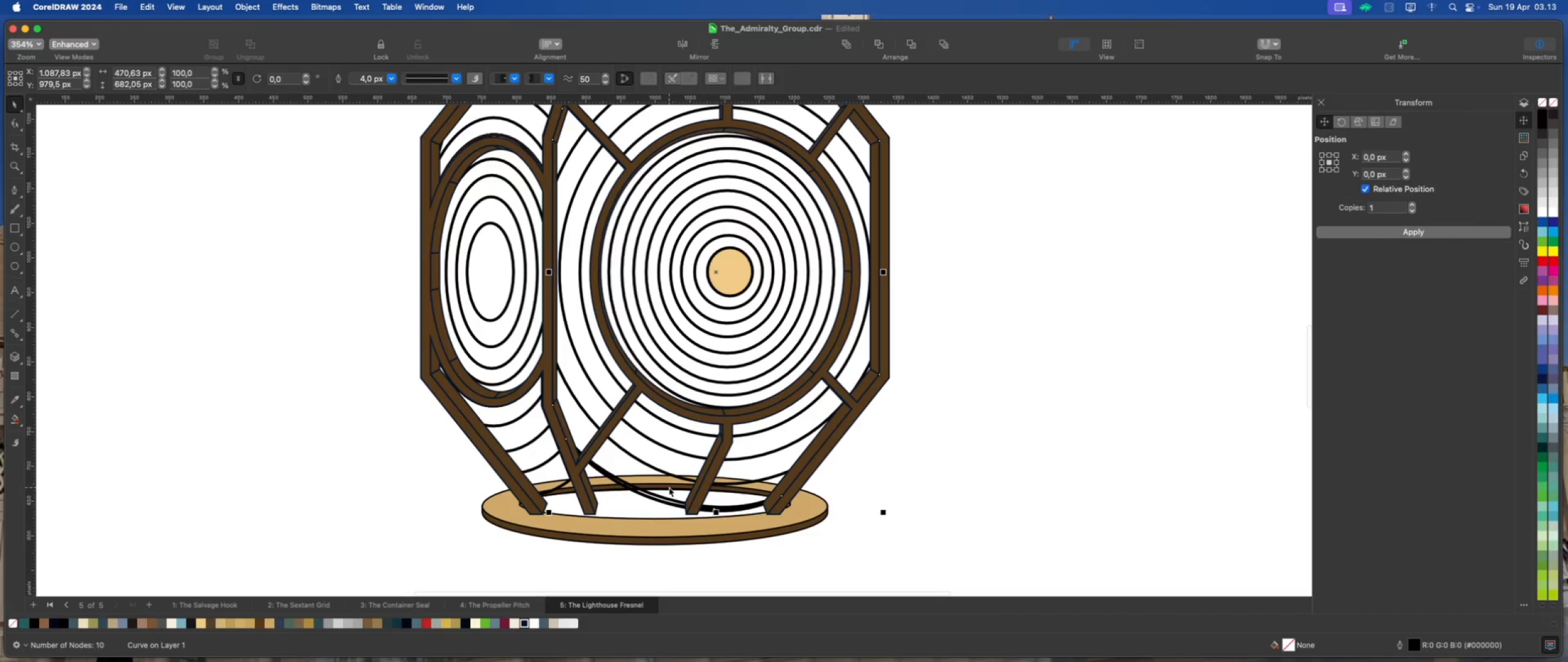 
left_click([670, 489])
 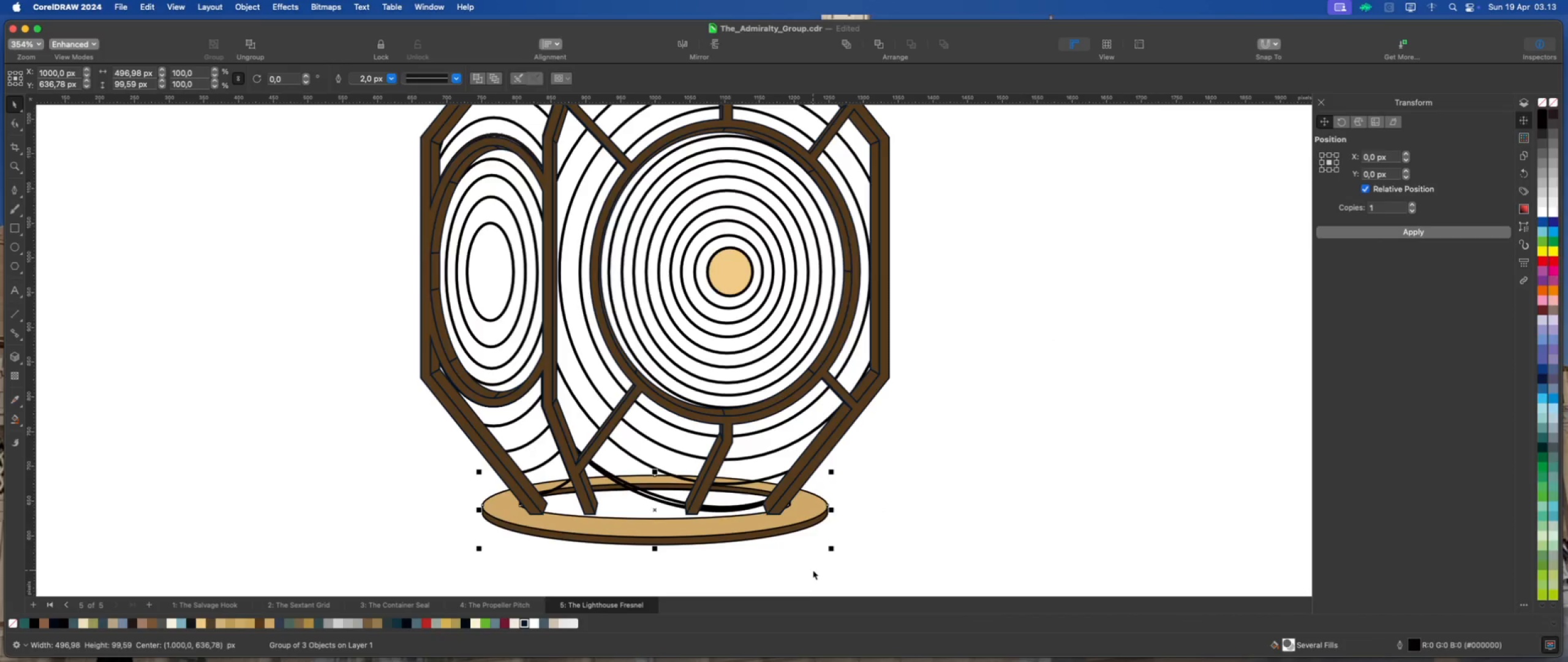 
scroll: coordinate [686, 491], scroll_direction: up, amount: 2.0
 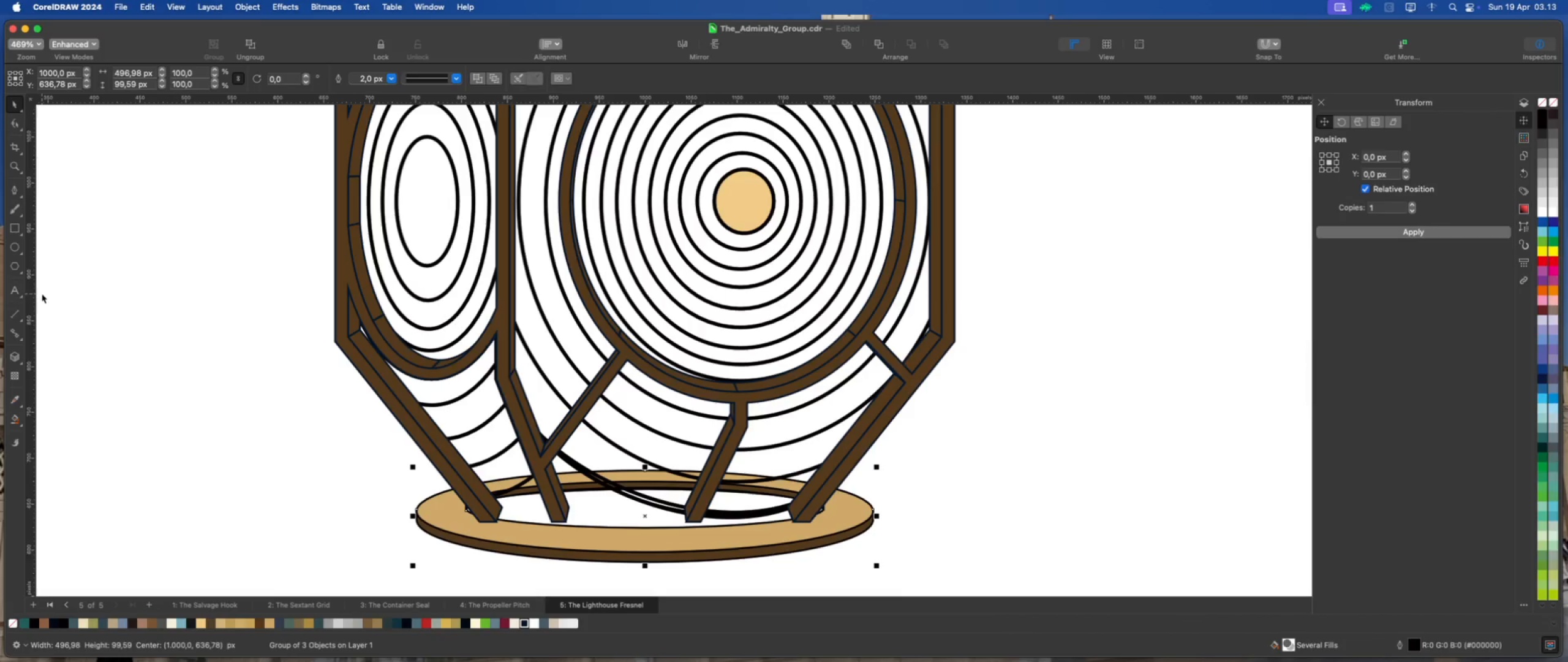 
left_click([15, 194])
 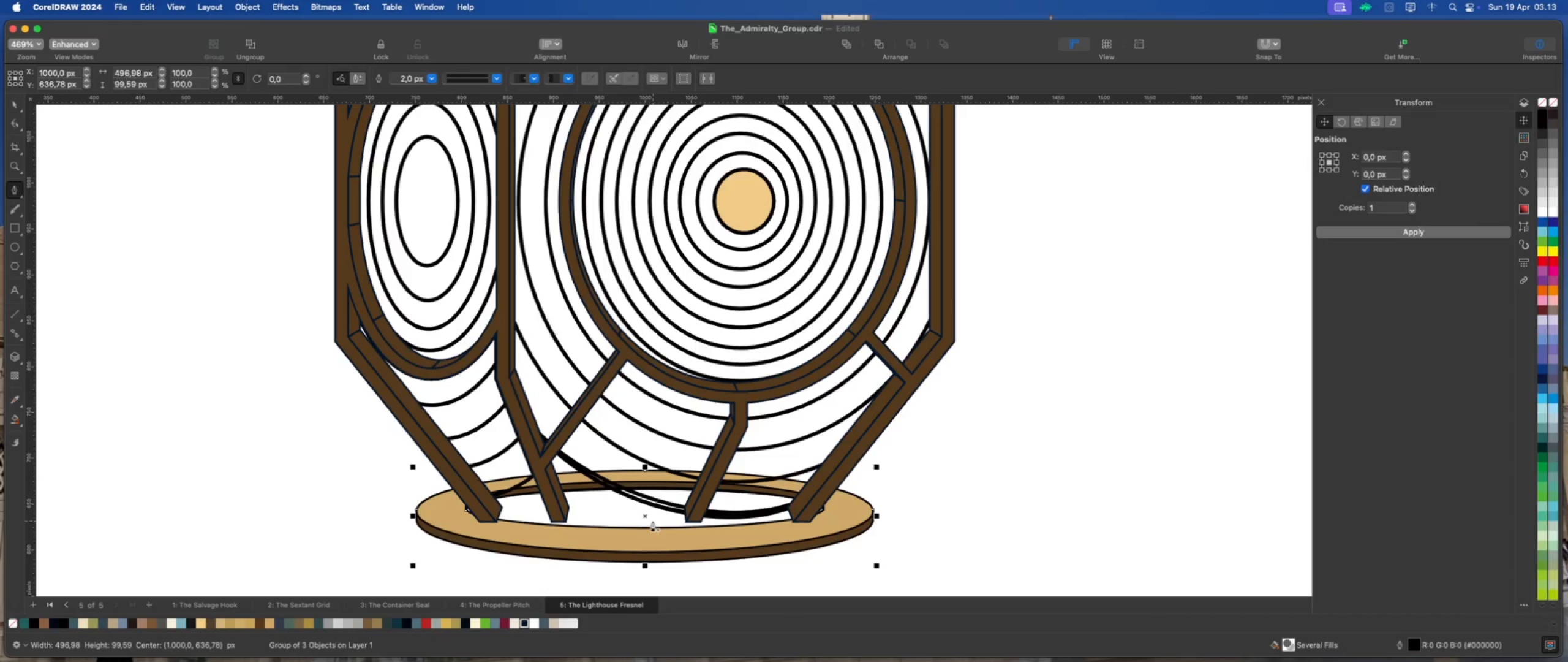 
scroll: coordinate [673, 522], scroll_direction: up, amount: 3.0
 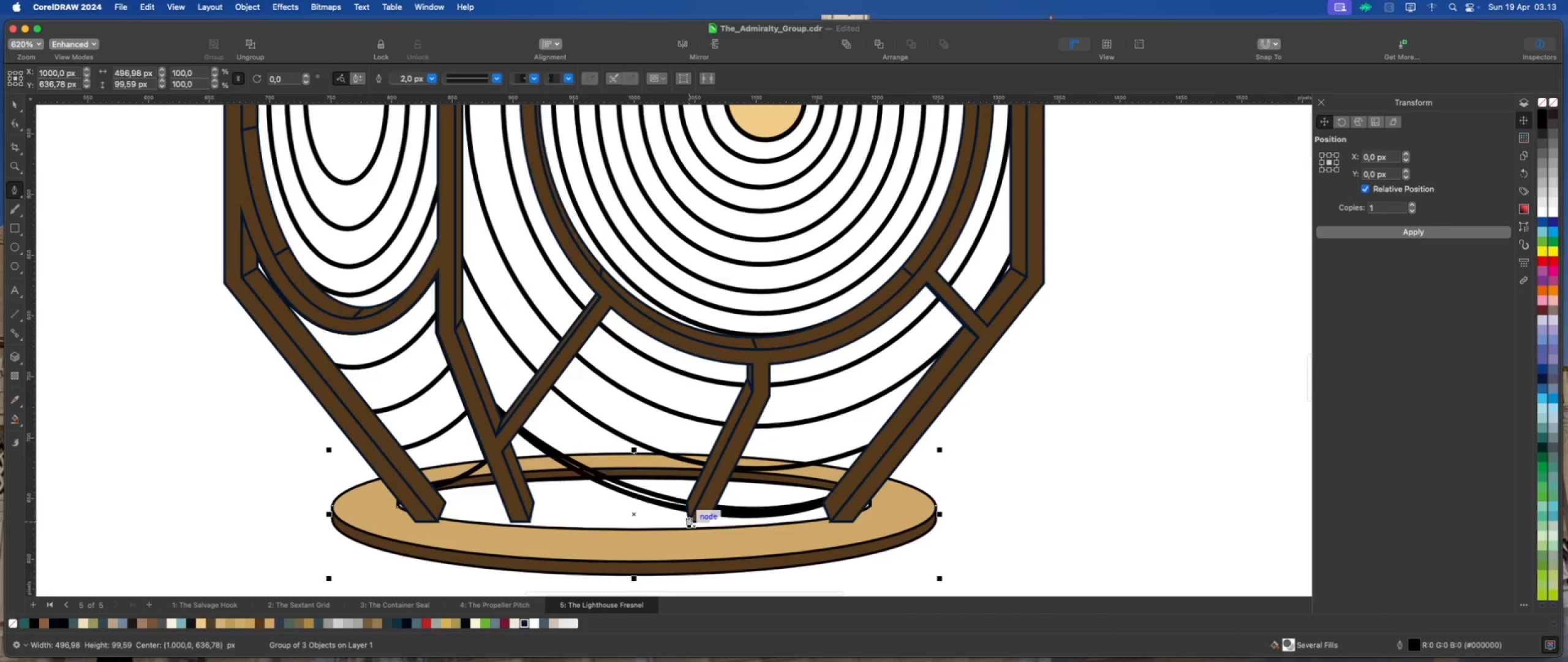 
left_click([688, 517])
 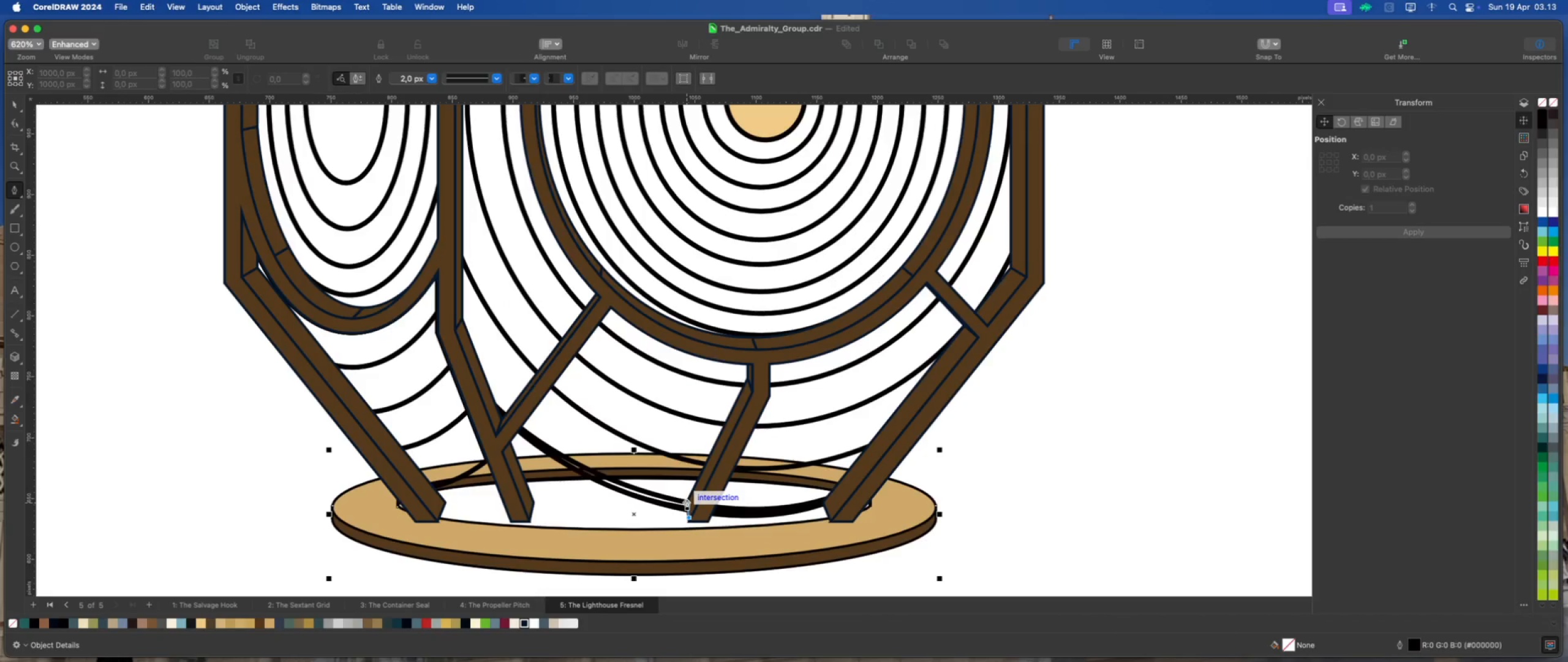 
left_click([687, 500])
 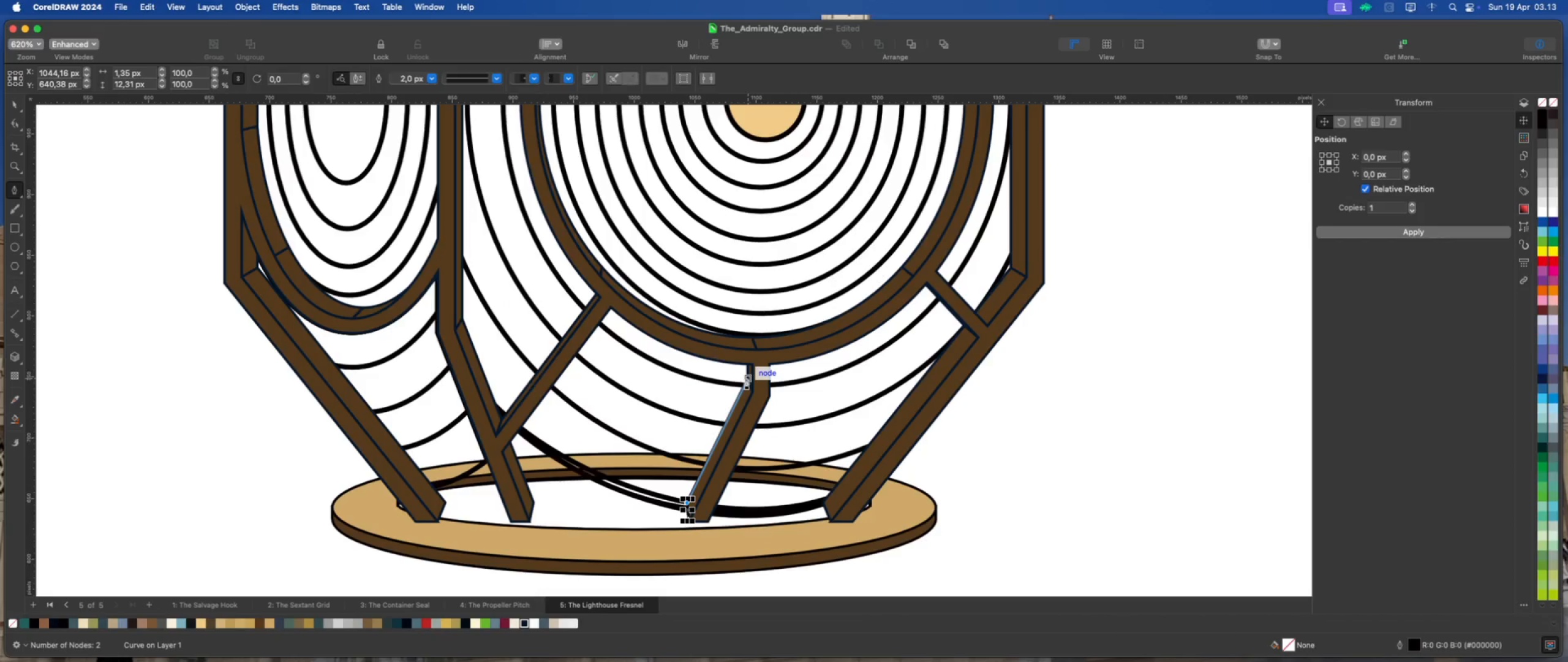 
left_click([746, 379])
 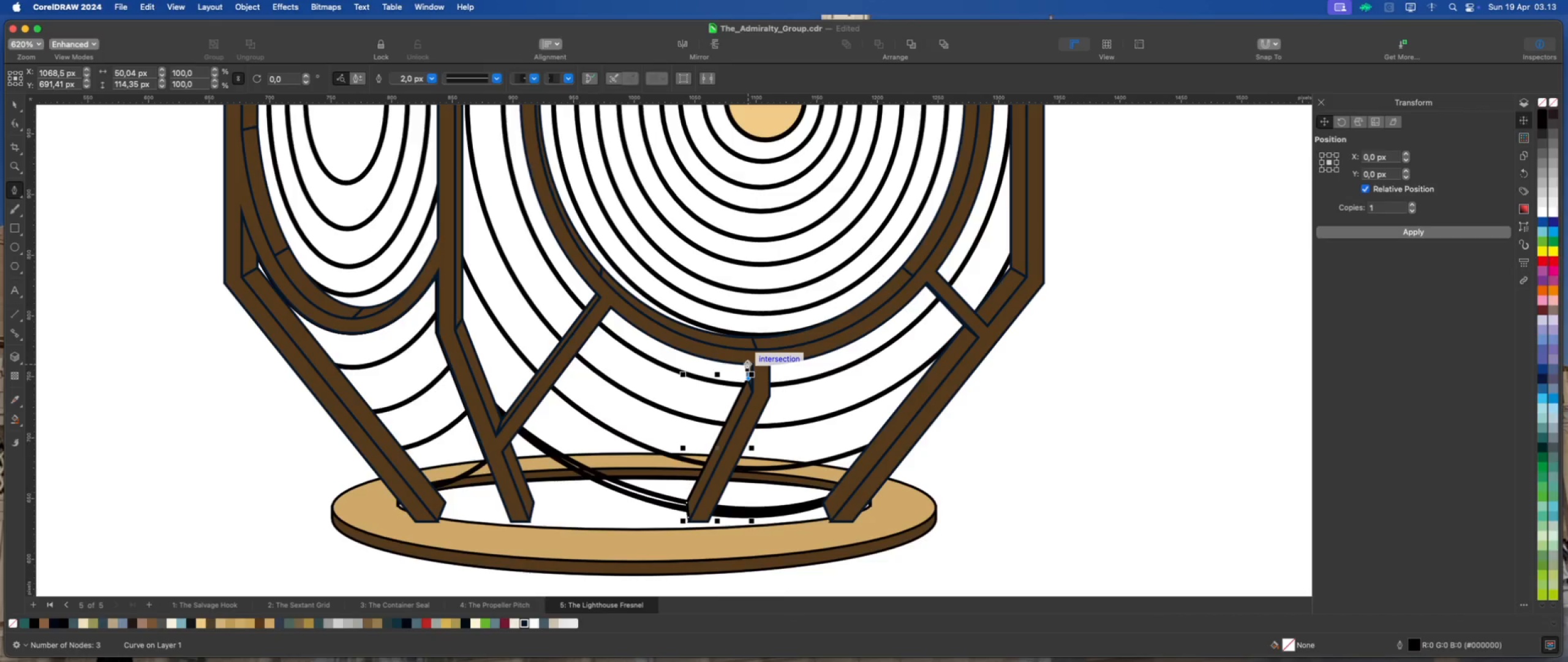 
left_click([747, 357])
 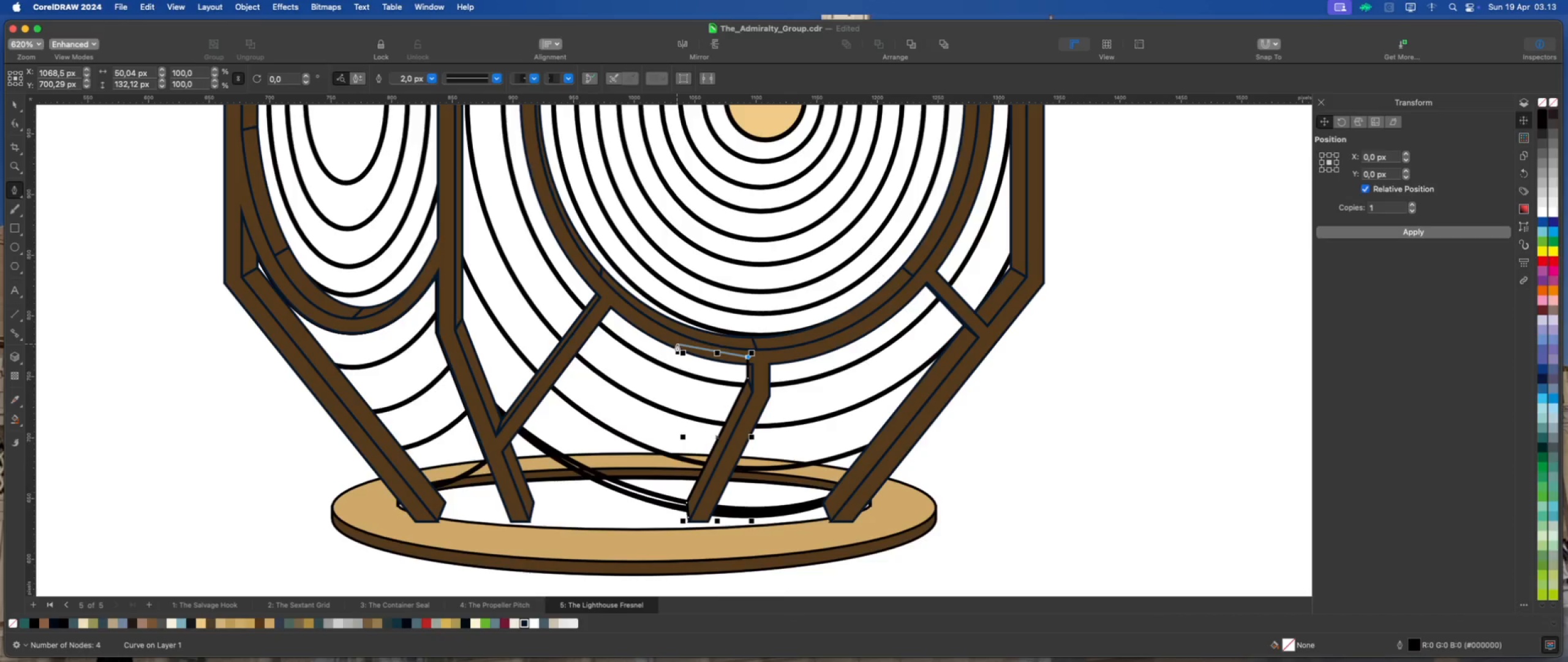 
left_click([677, 343])
 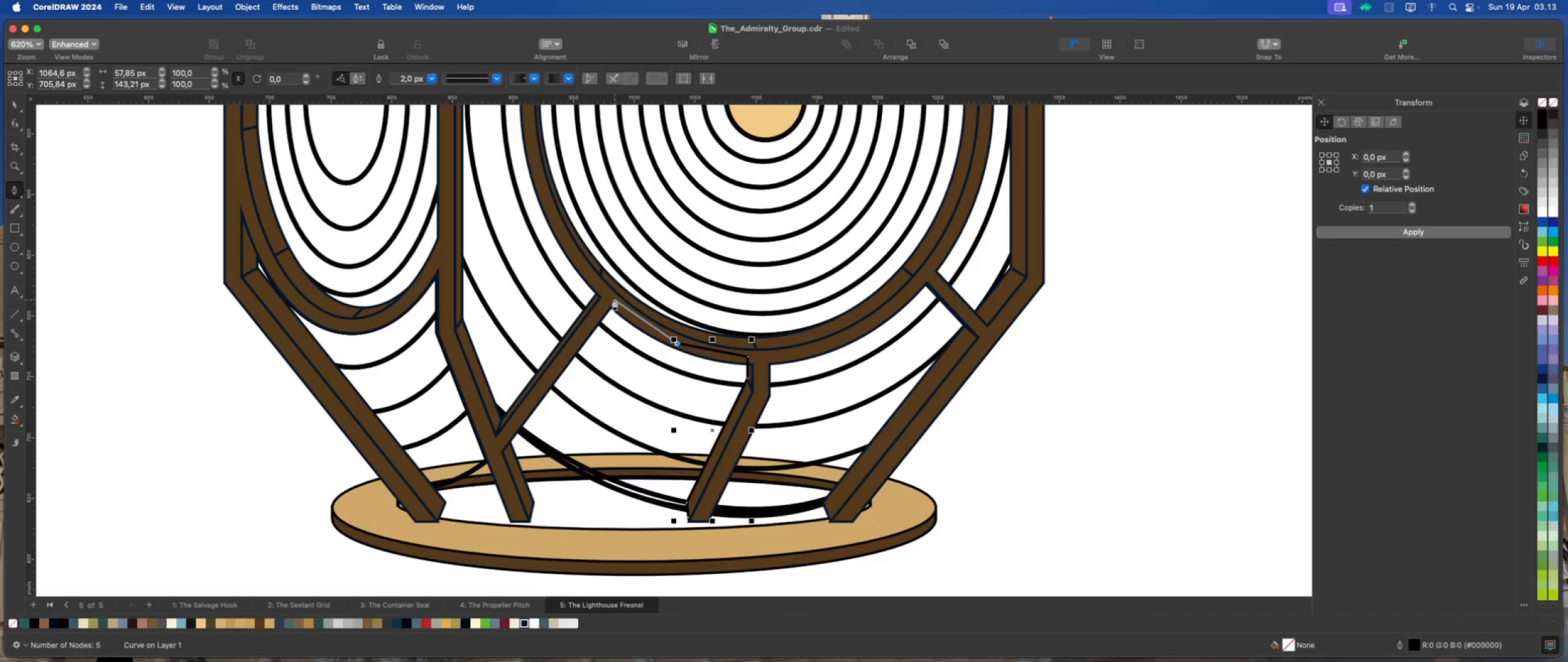 
left_click([610, 297])
 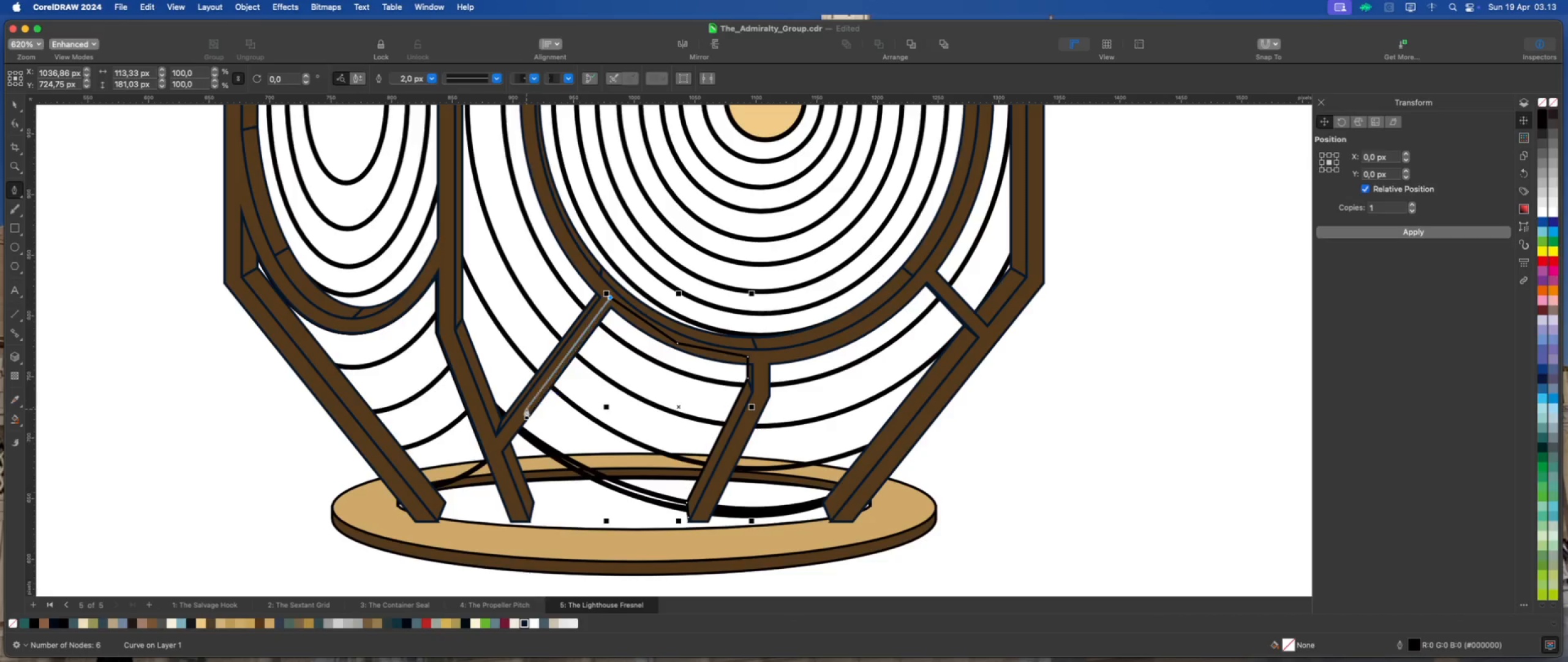 
left_click([520, 414])
 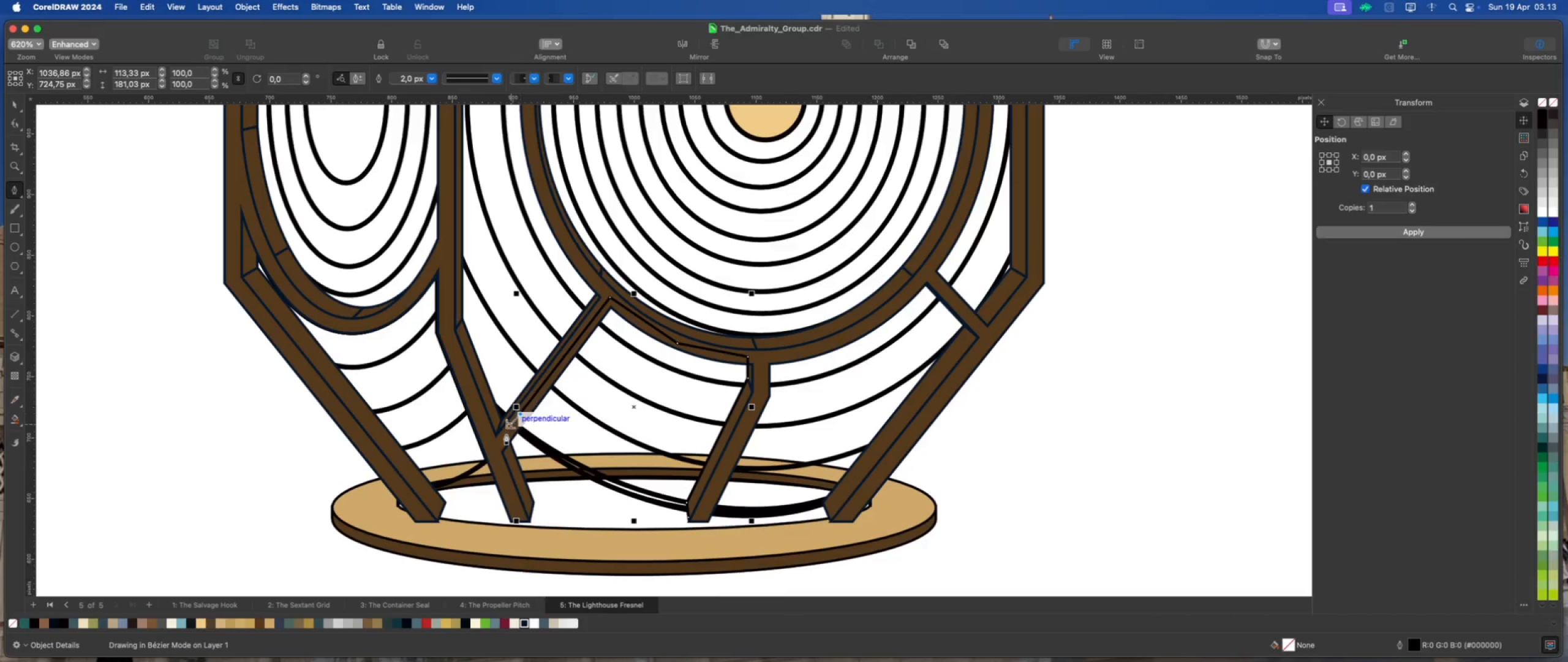 
left_click([506, 434])
 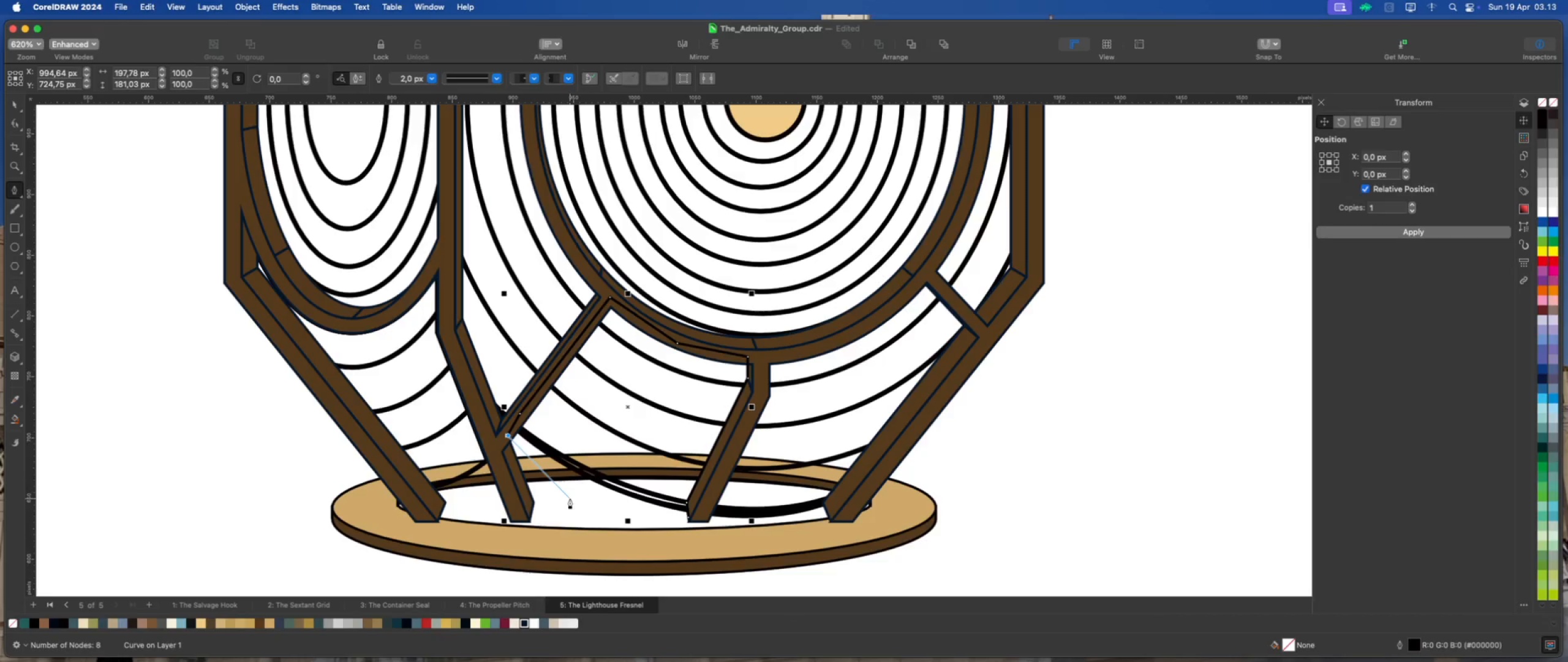 
left_click([571, 503])
 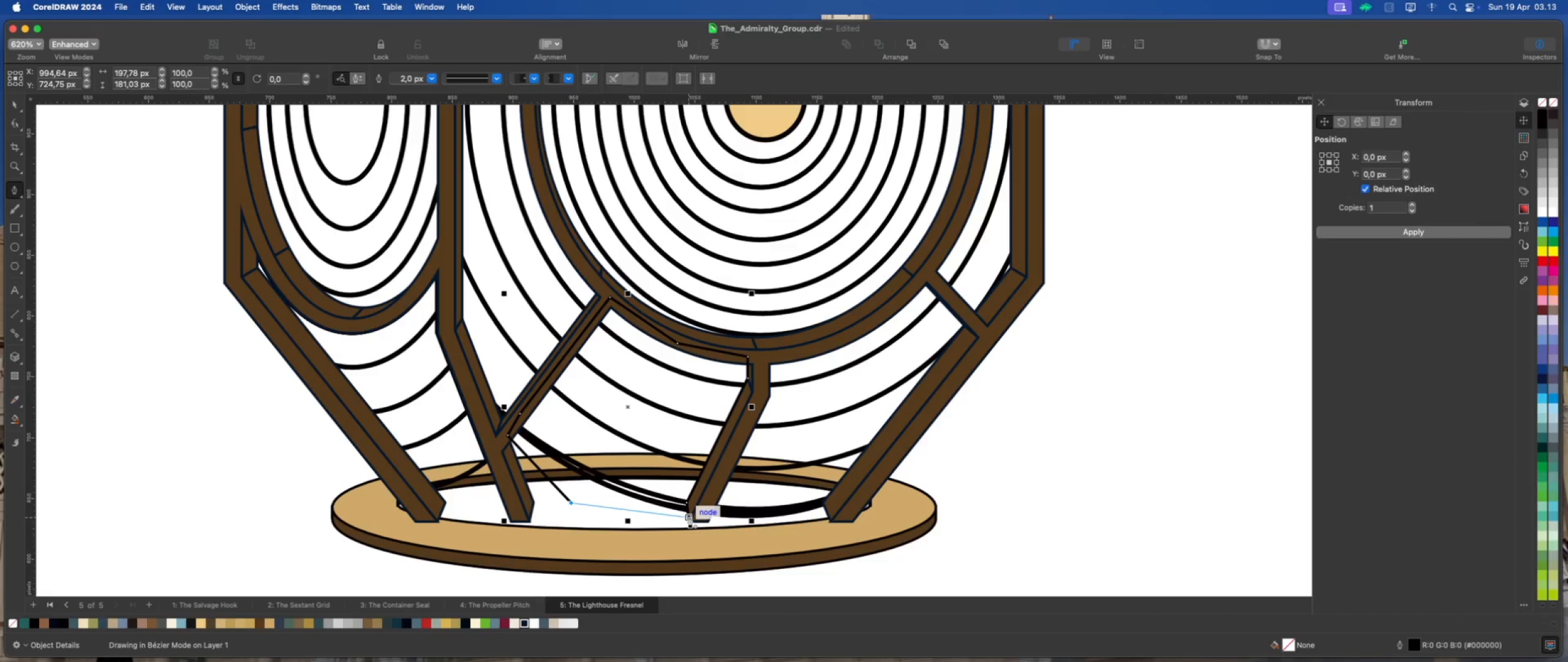 
left_click([690, 516])
 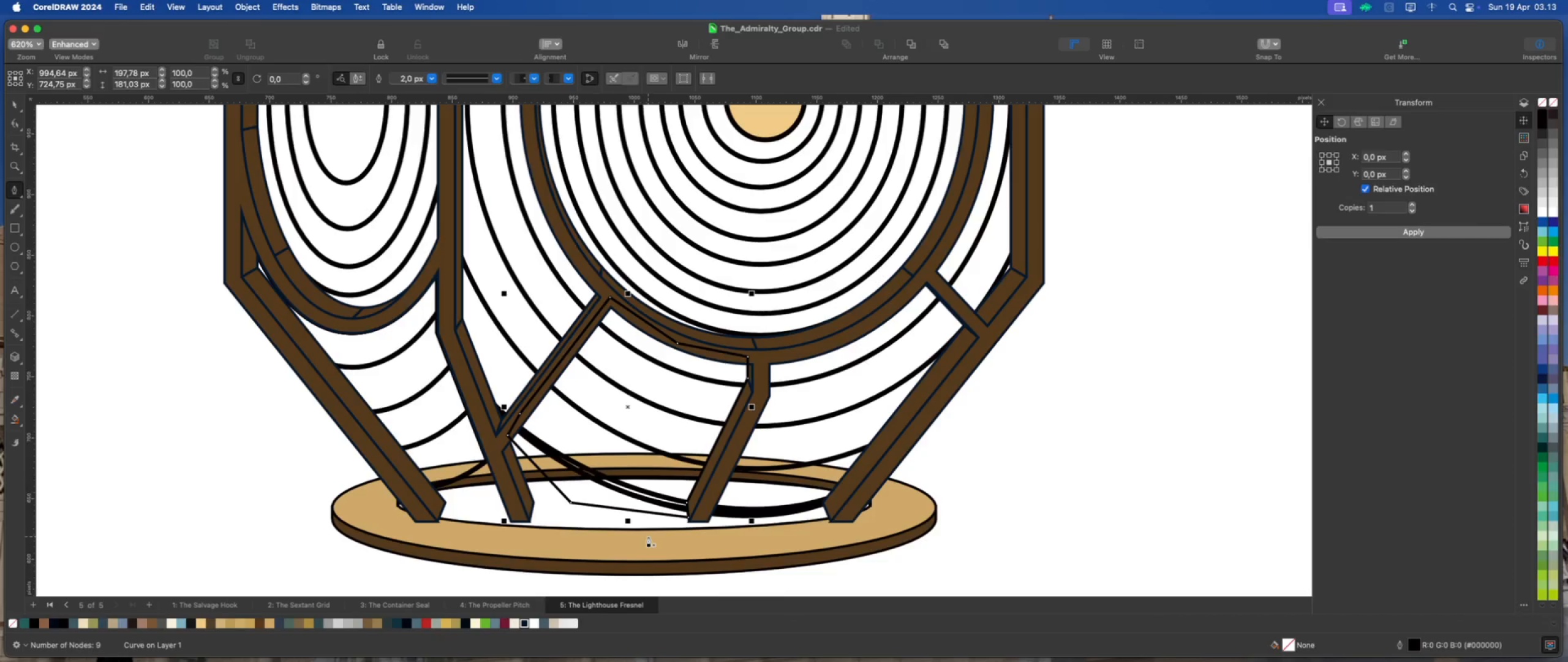 
key(Escape)
 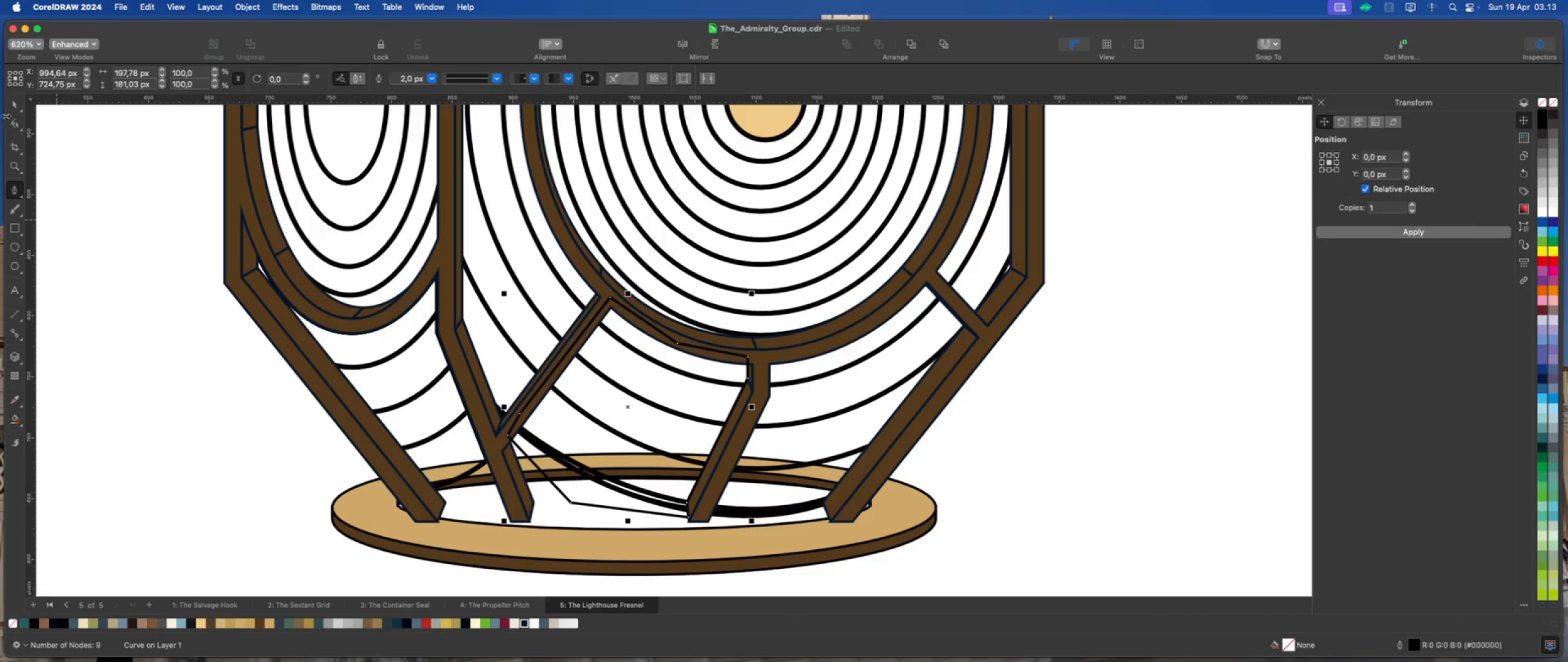 
left_click([13, 105])
 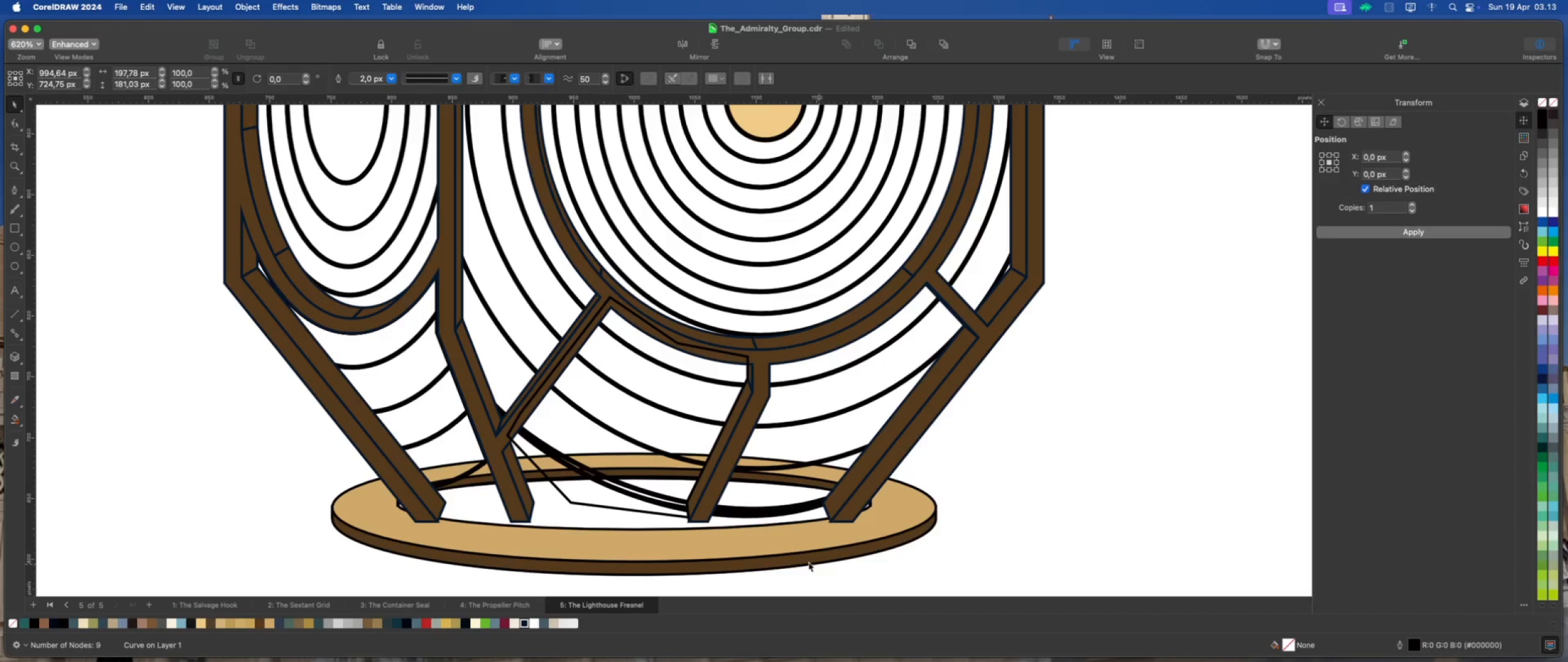 
wait(5.25)
 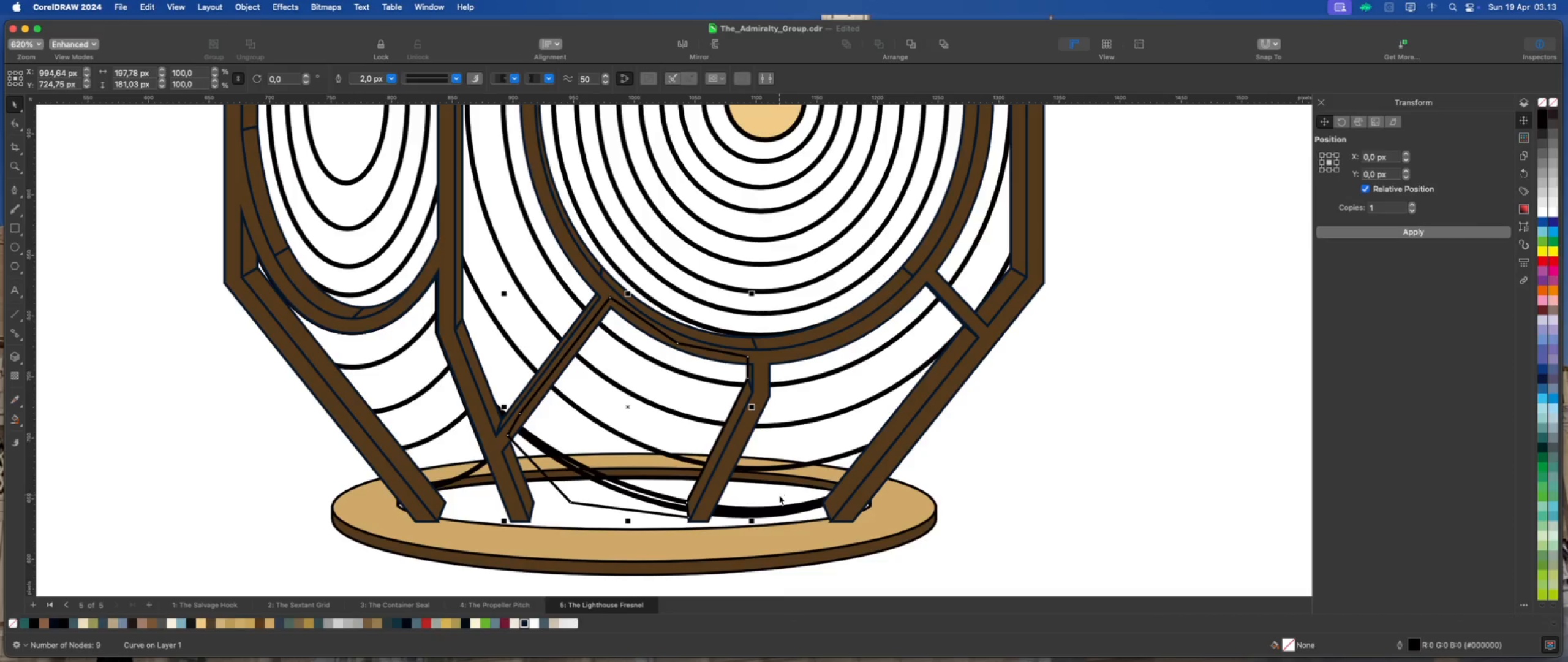 
left_click([506, 371])
 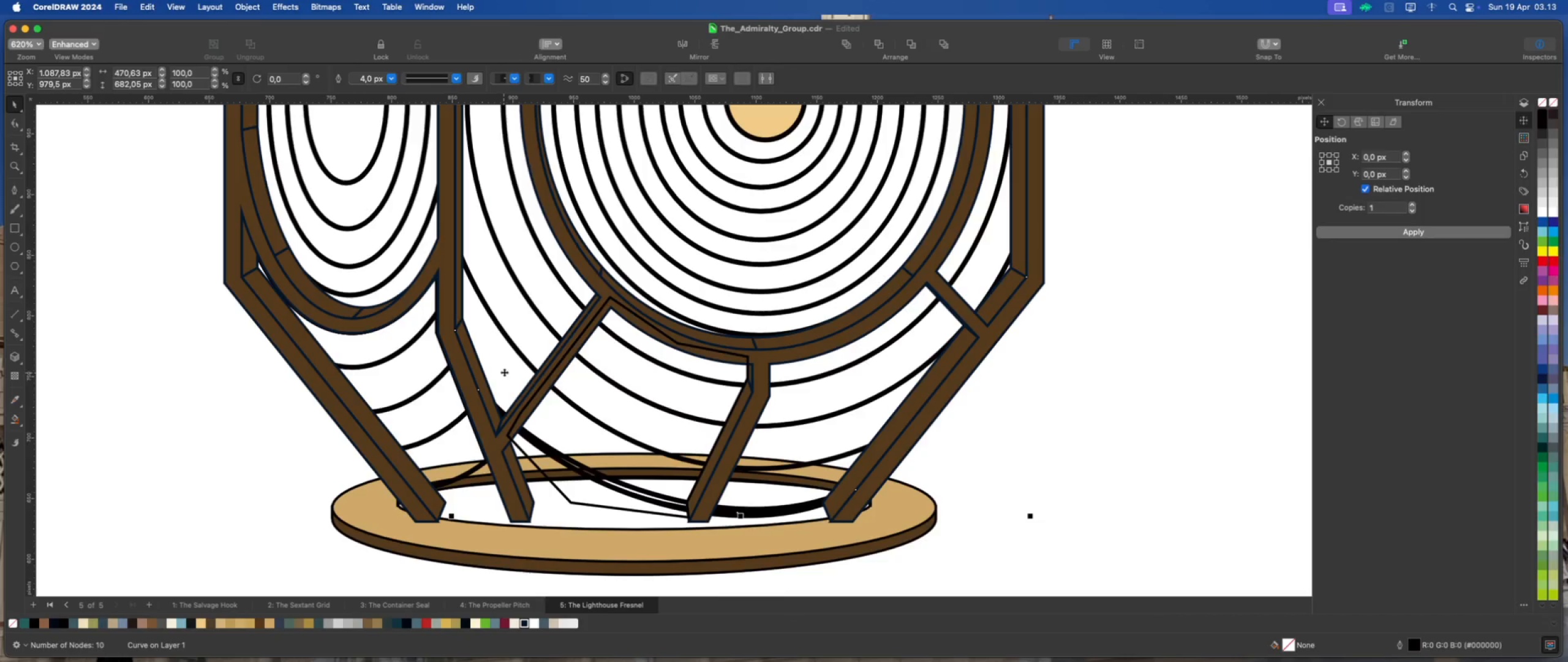 
hold_key(key=ShiftLeft, duration=0.99)
 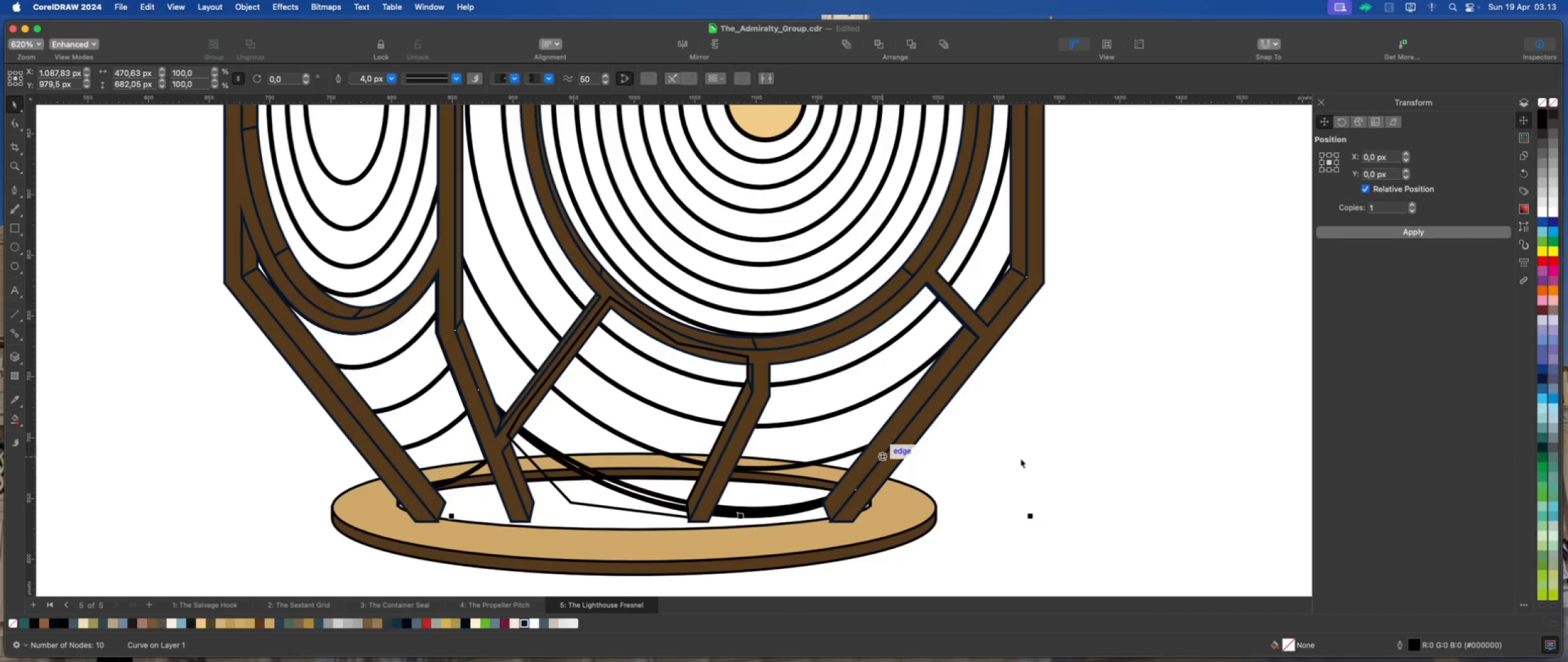 
left_click([1055, 452])
 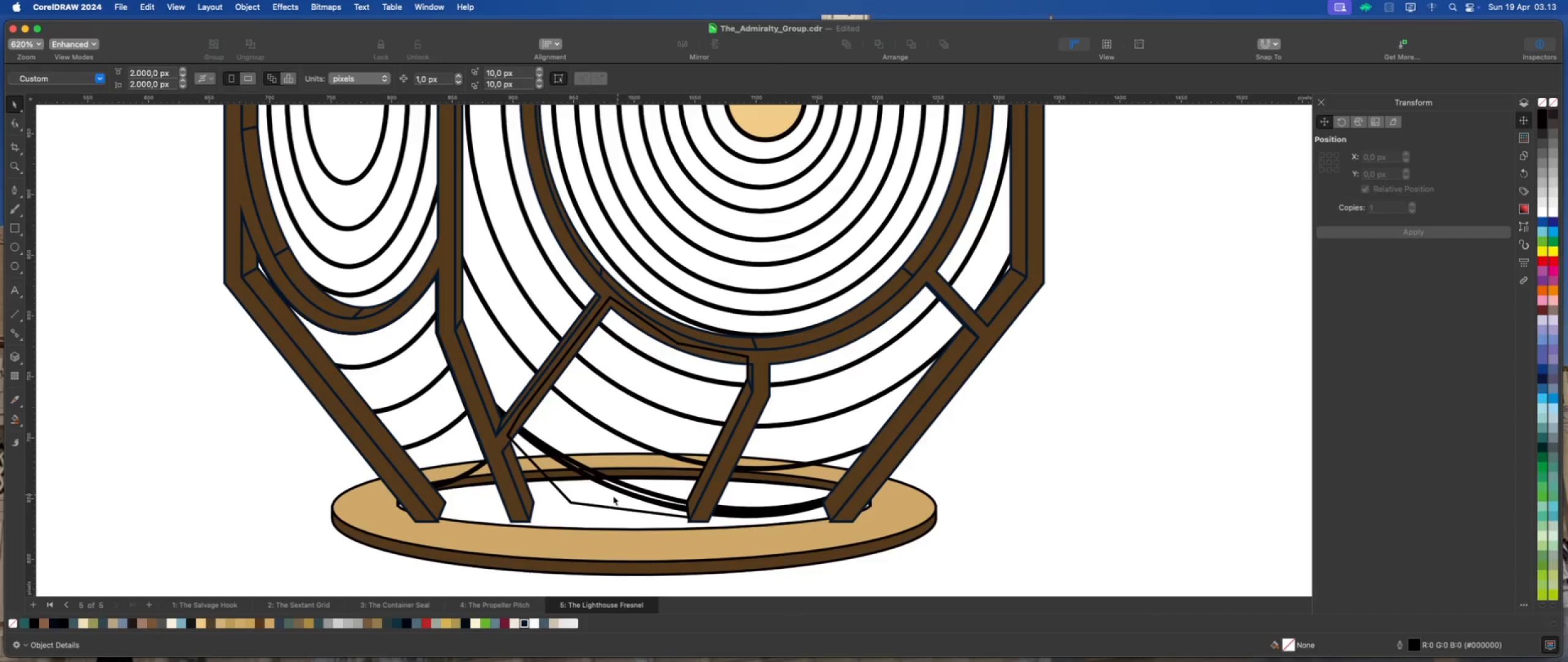 
left_click([601, 500])
 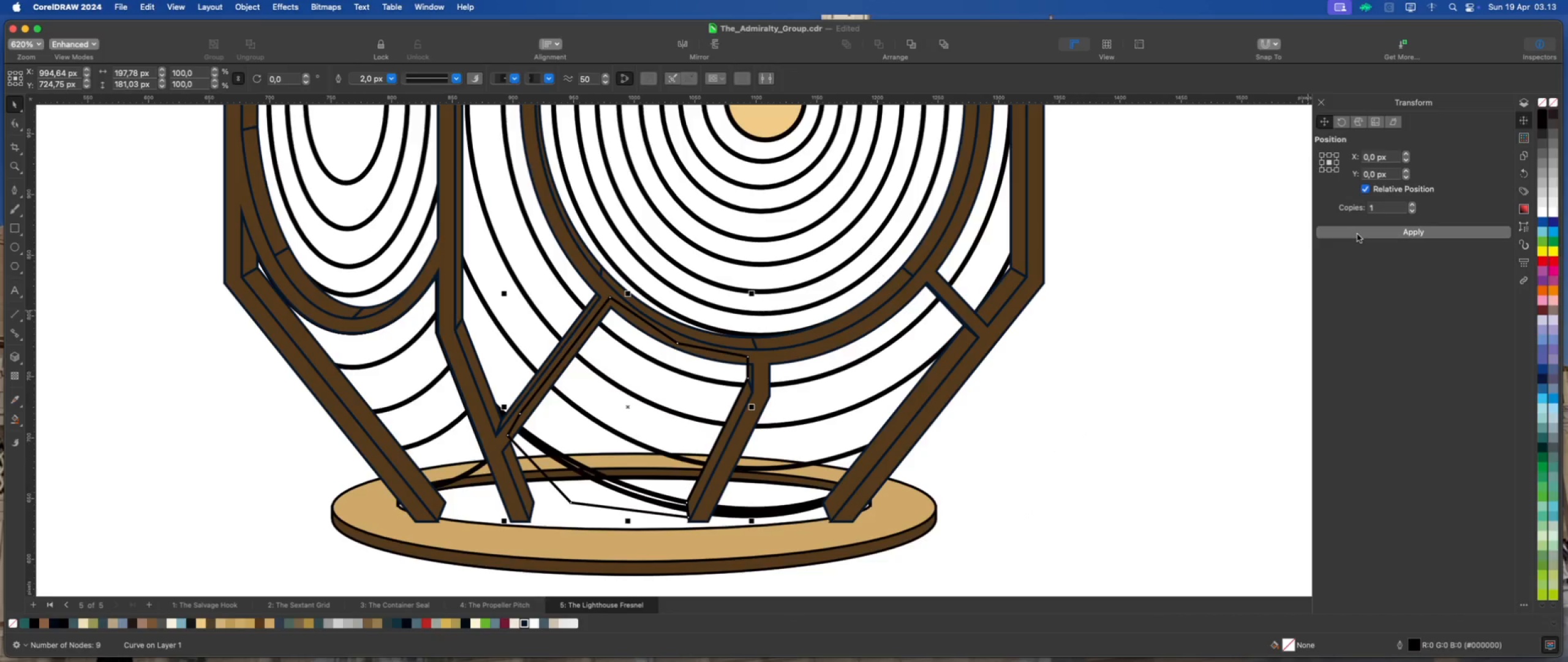 
left_click([1357, 234])
 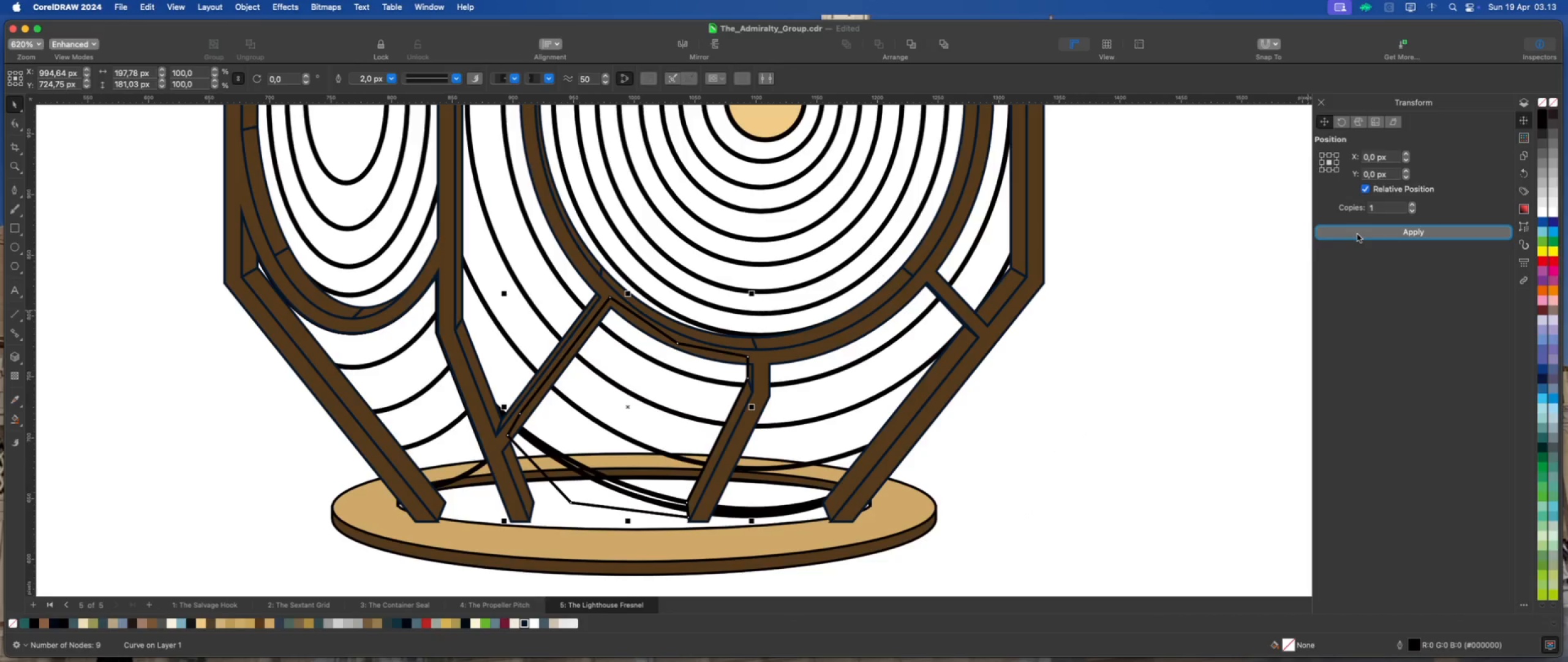 
left_click([1357, 234])
 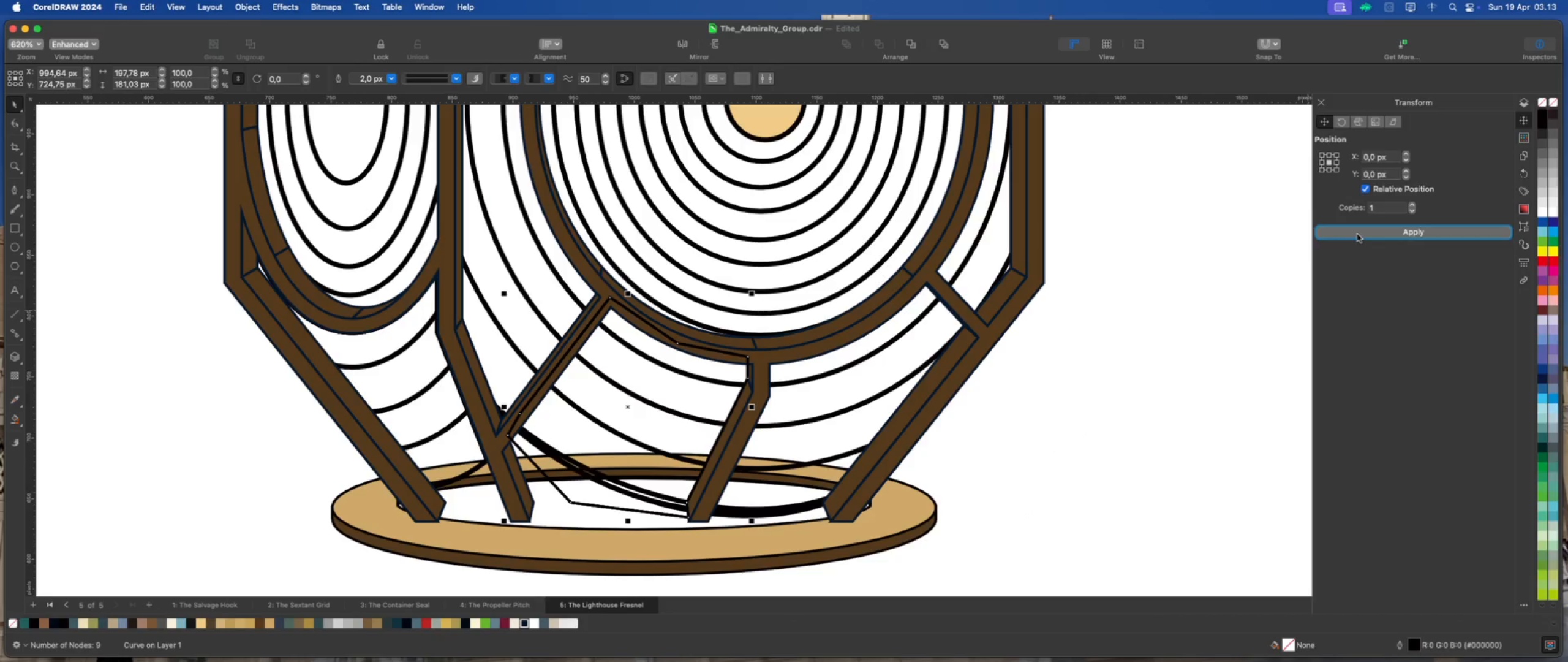 
left_click([1357, 234])
 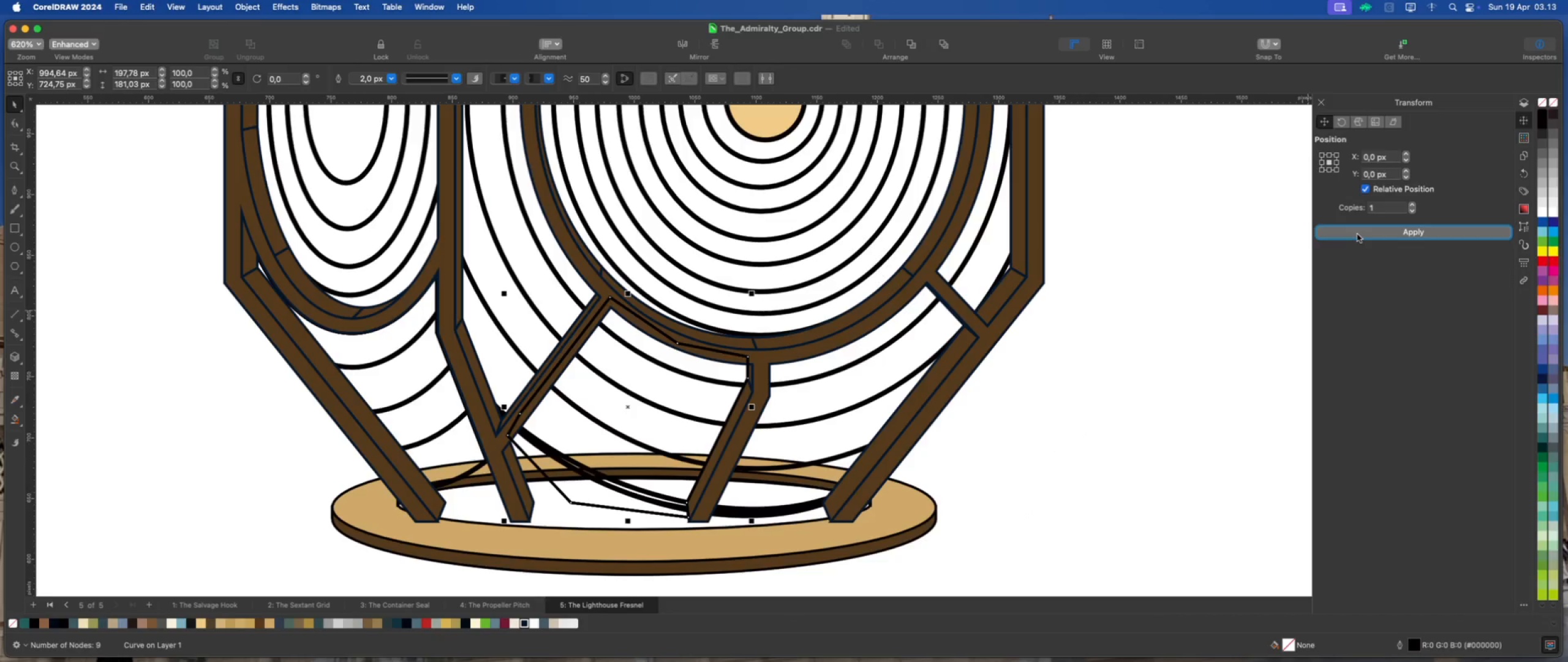 
left_click([1357, 234])
 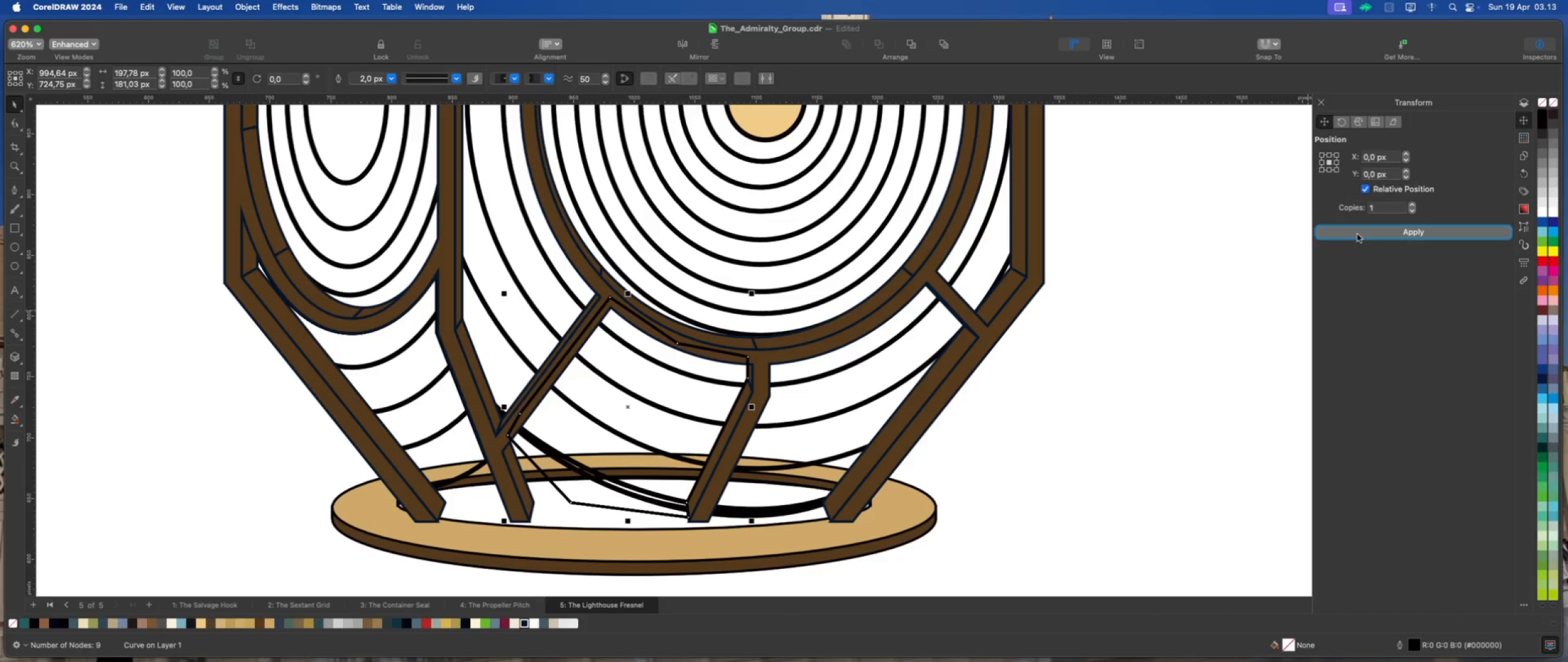 
left_click([1357, 234])
 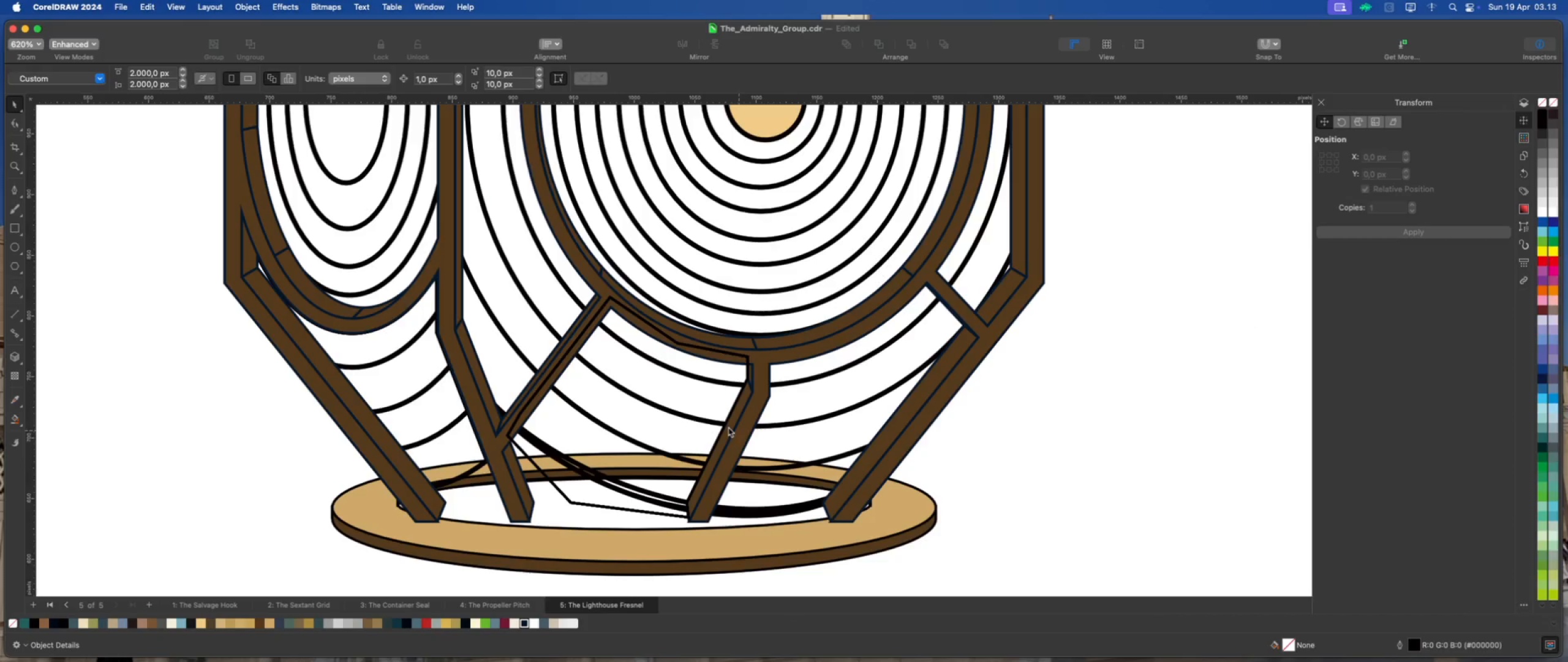 
left_click([690, 396])
 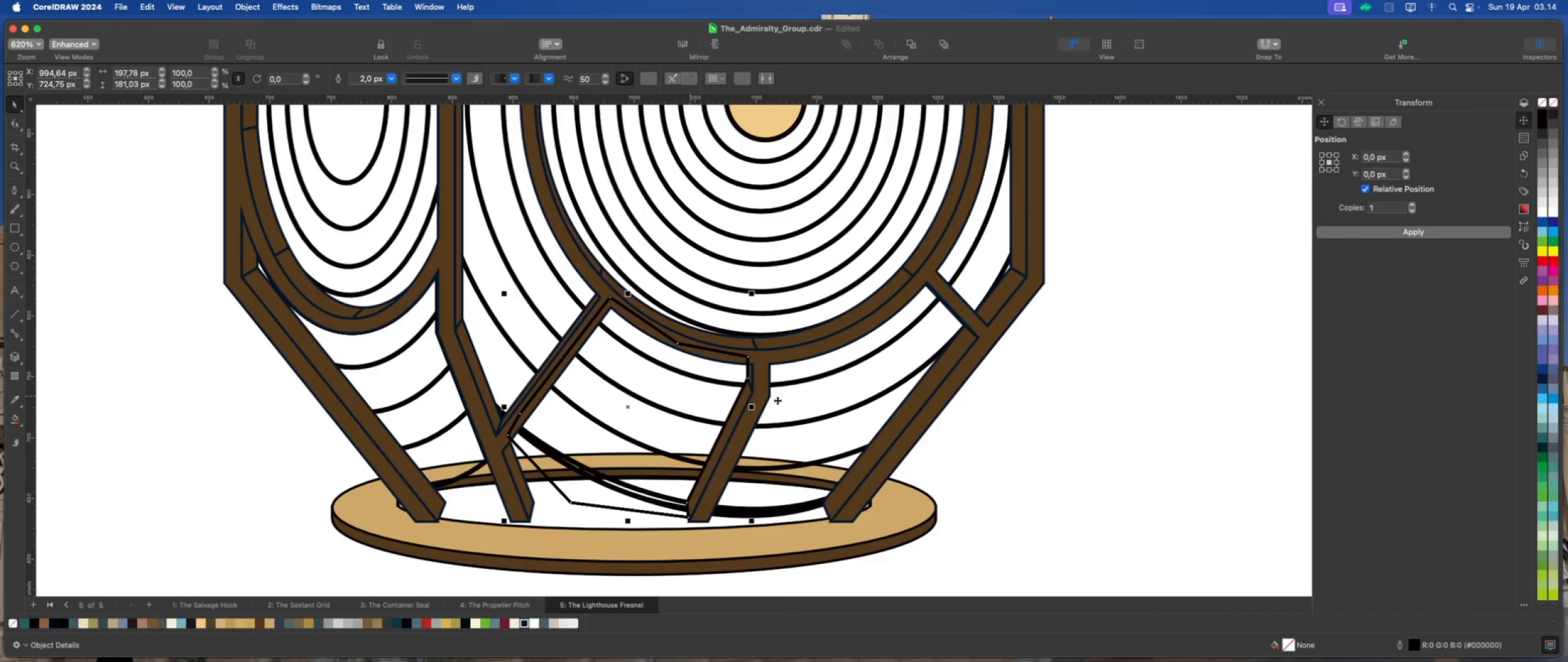 
hold_key(key=ShiftLeft, duration=1.12)
left_click([797, 491])
 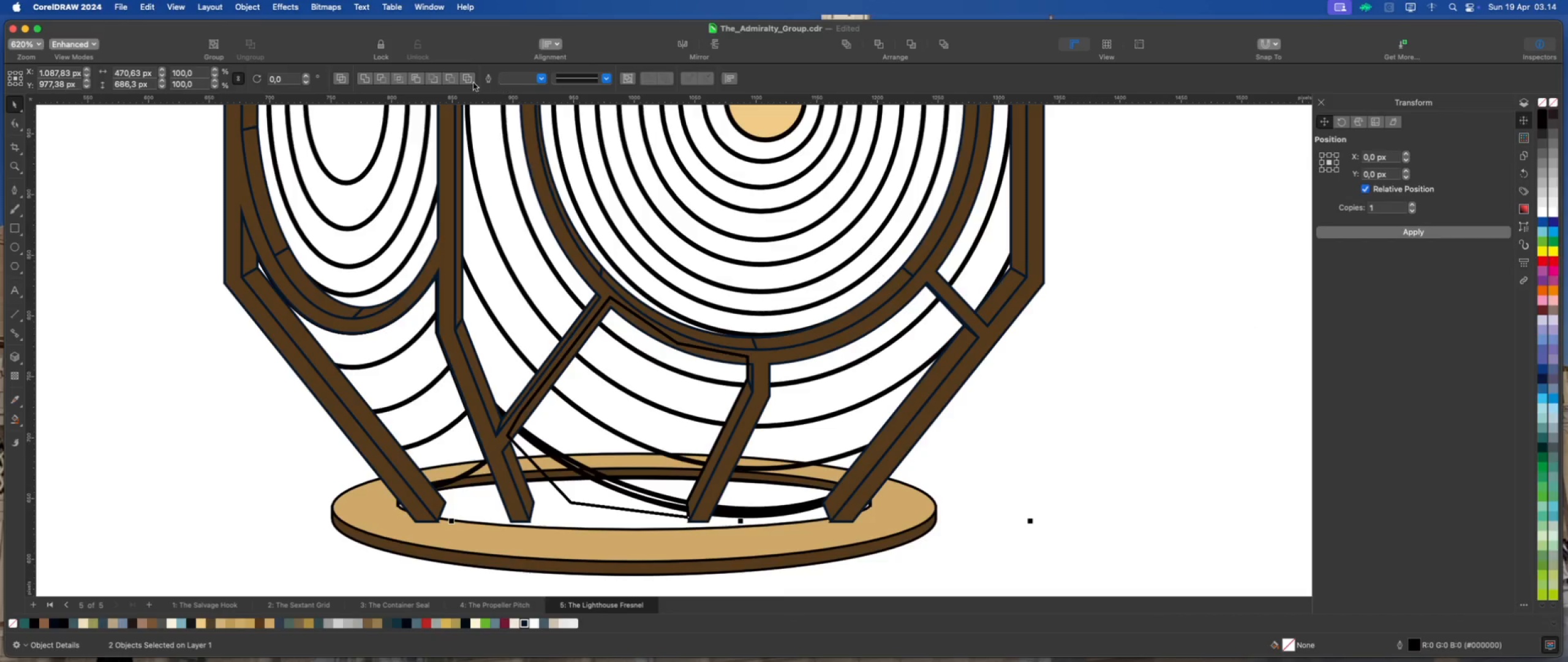 
left_click([451, 81])
 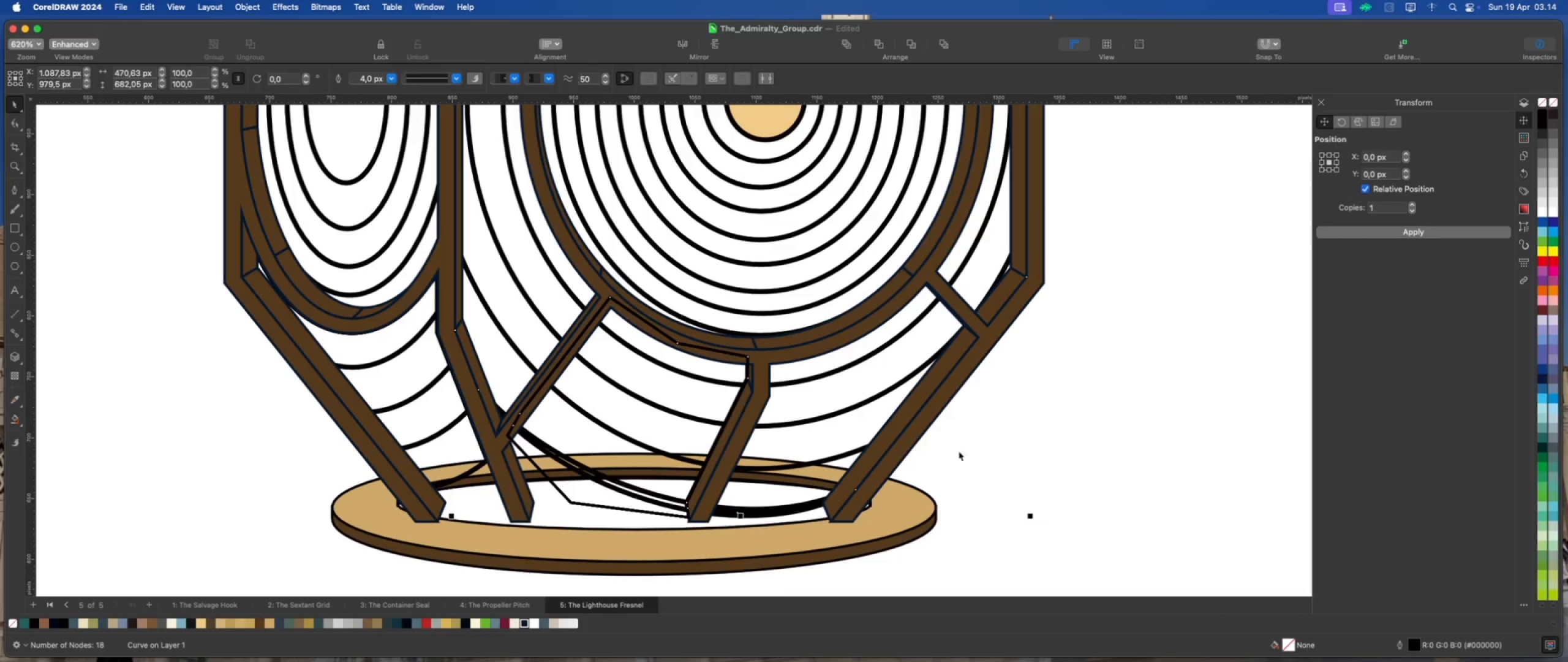 
left_click([1040, 455])
 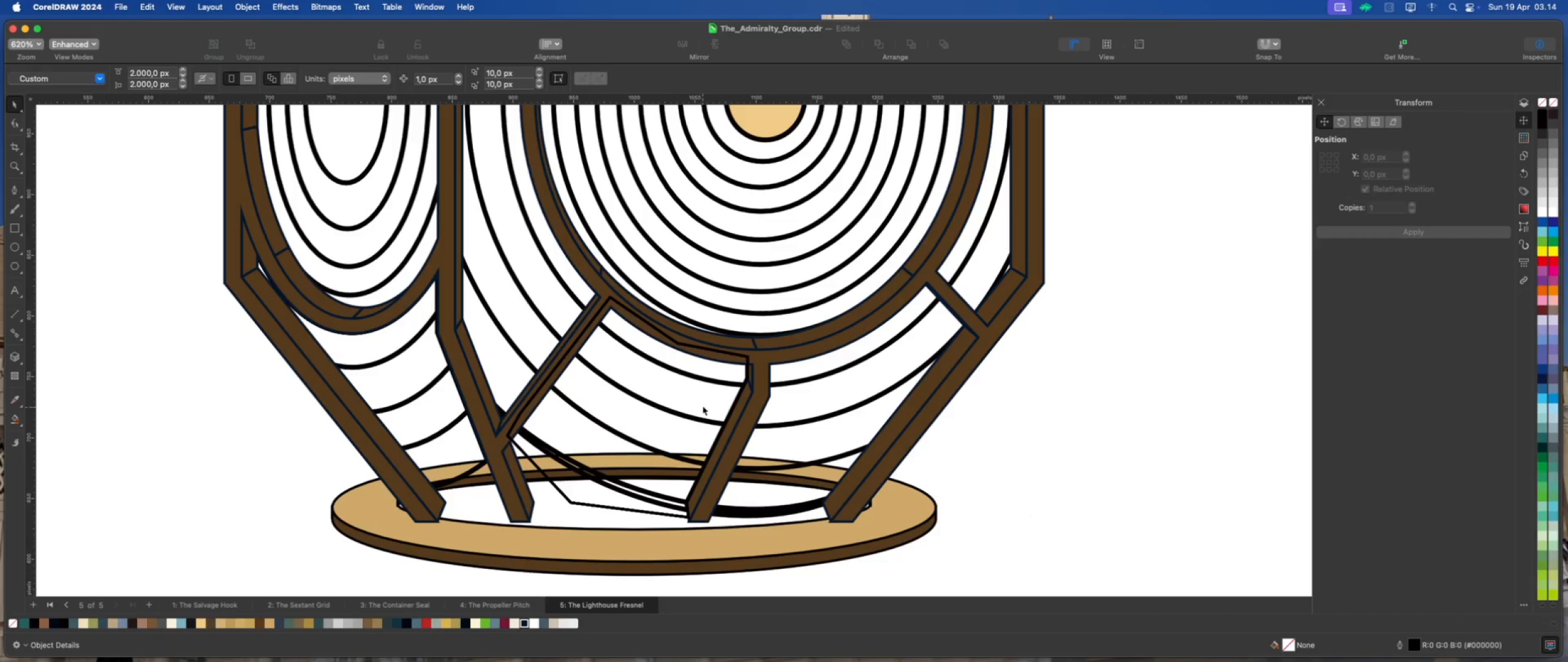 
left_click([701, 400])
 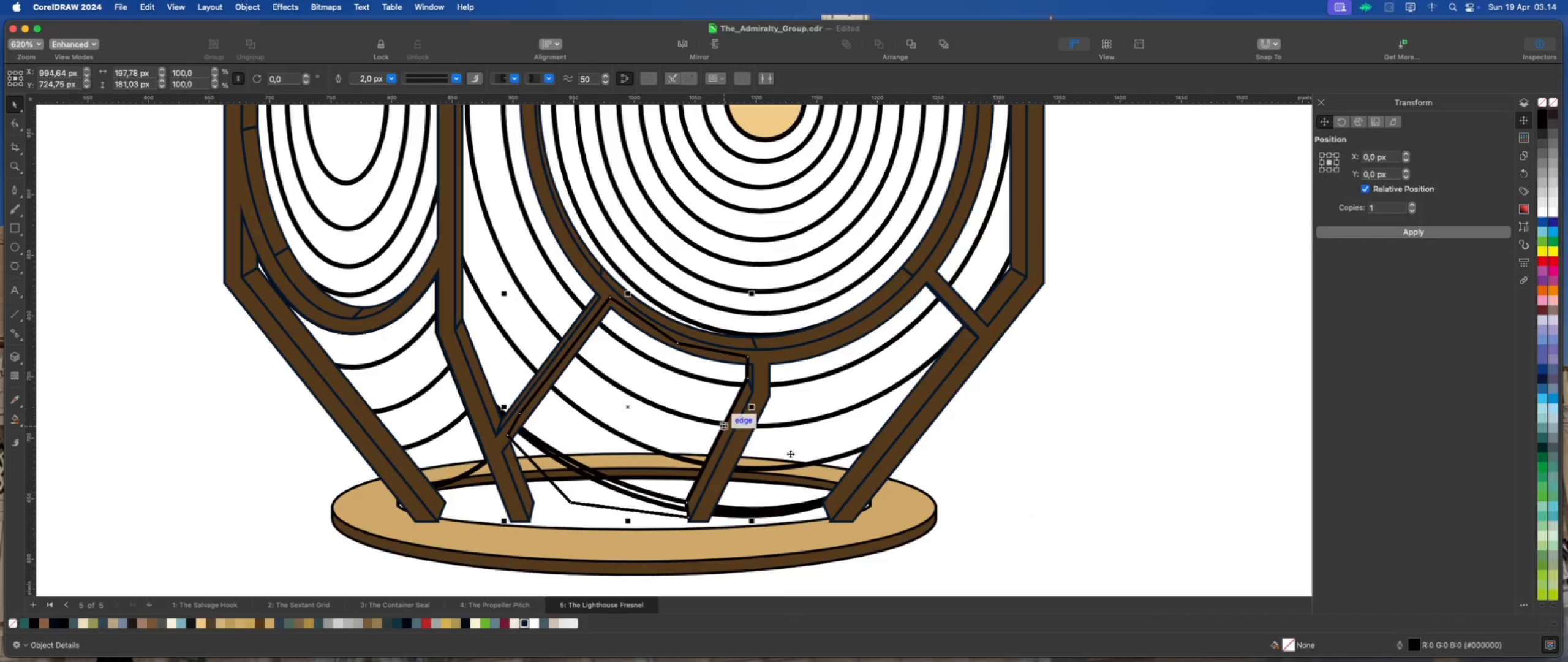 
hold_key(key=ShiftLeft, duration=0.68)
left_click([826, 439])
 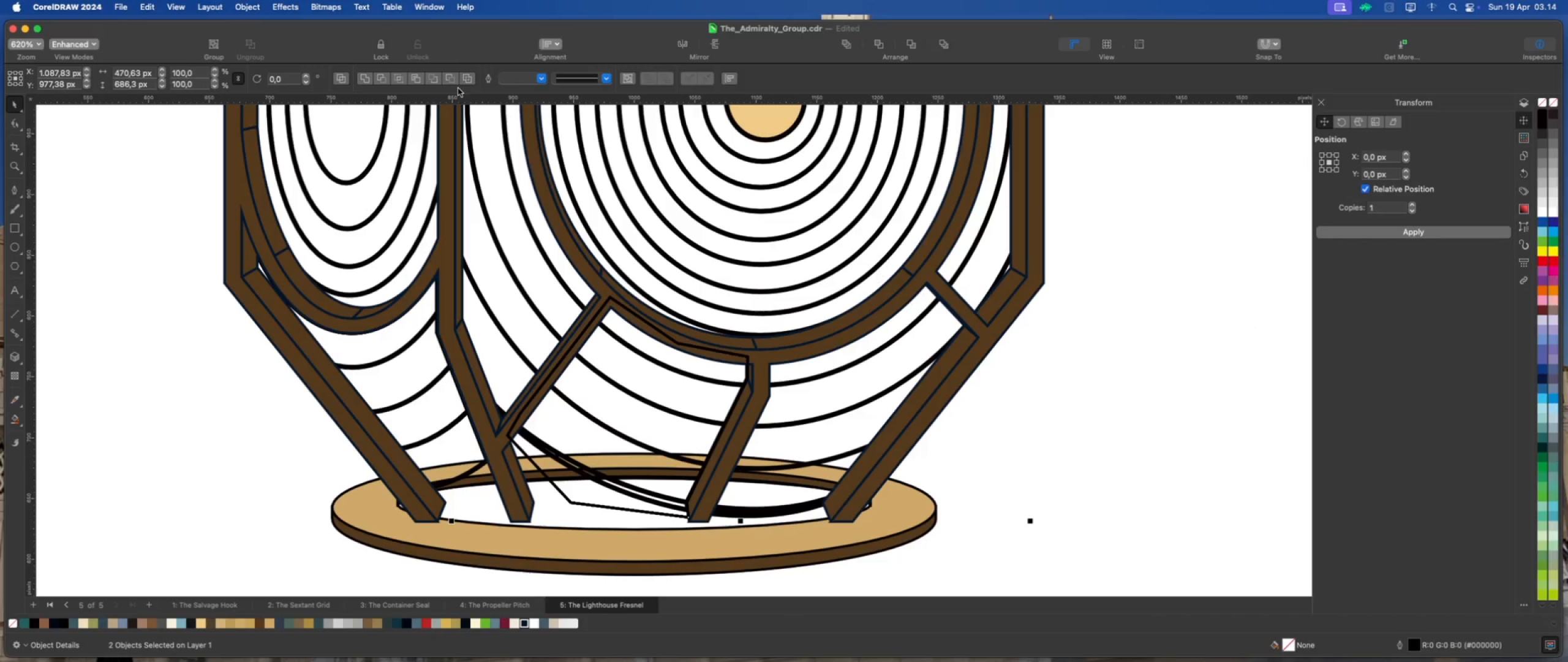 
left_click([451, 78])
 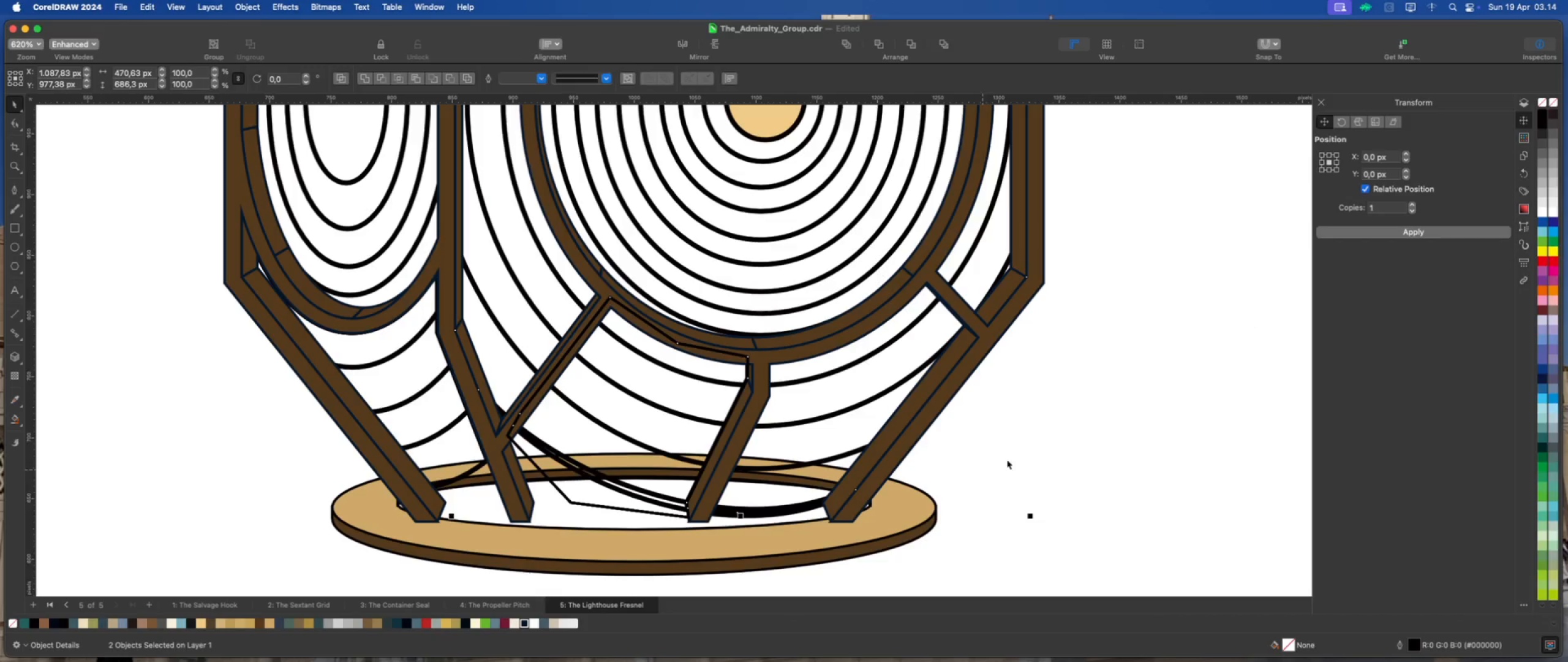 
left_click([1027, 453])
 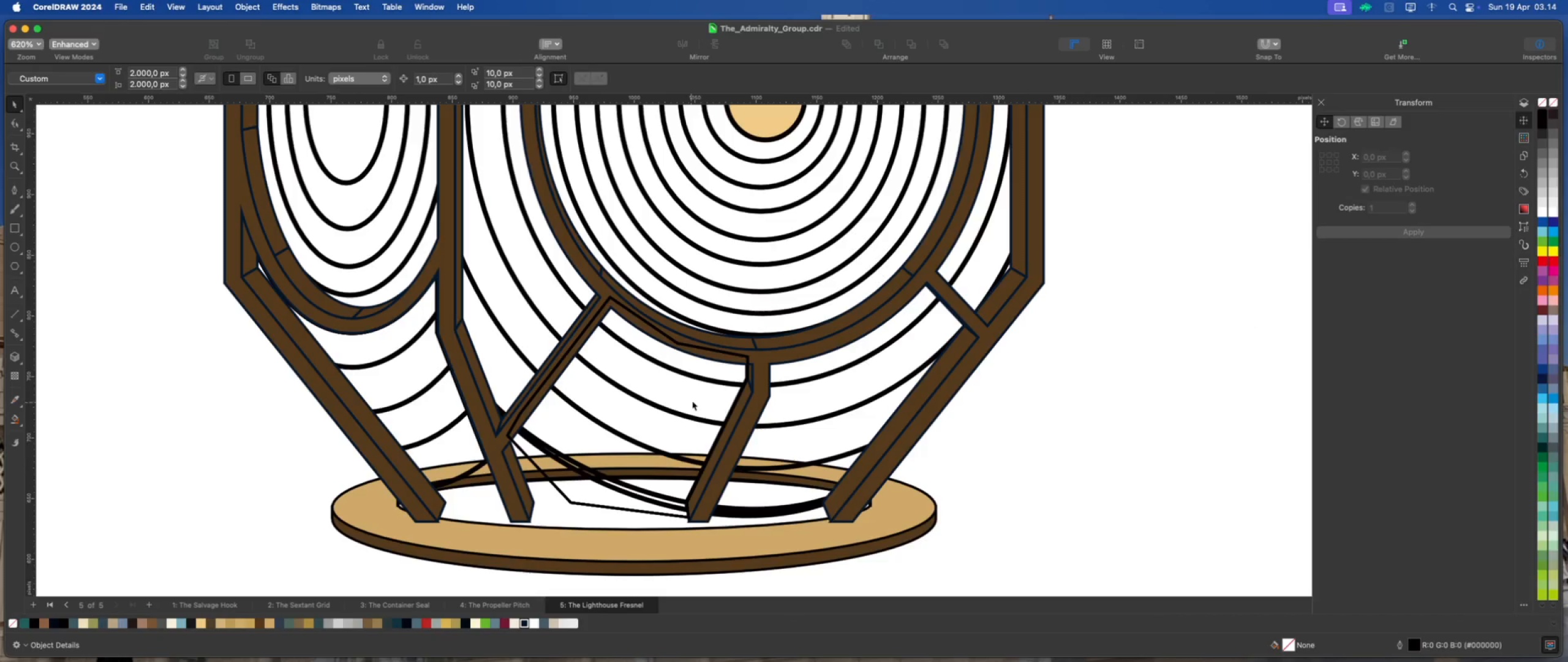 
left_click([697, 390])
 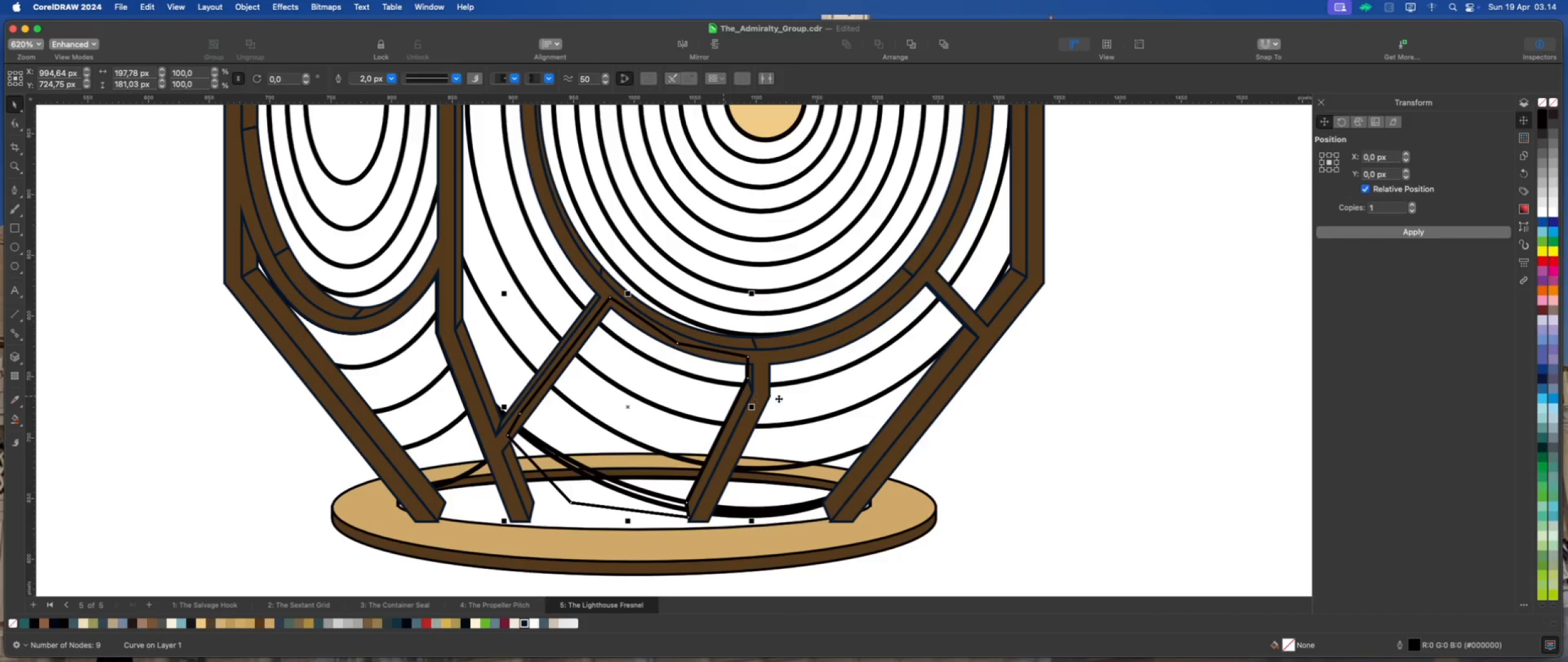 
hold_key(key=ShiftLeft, duration=0.84)
left_click([810, 399])
 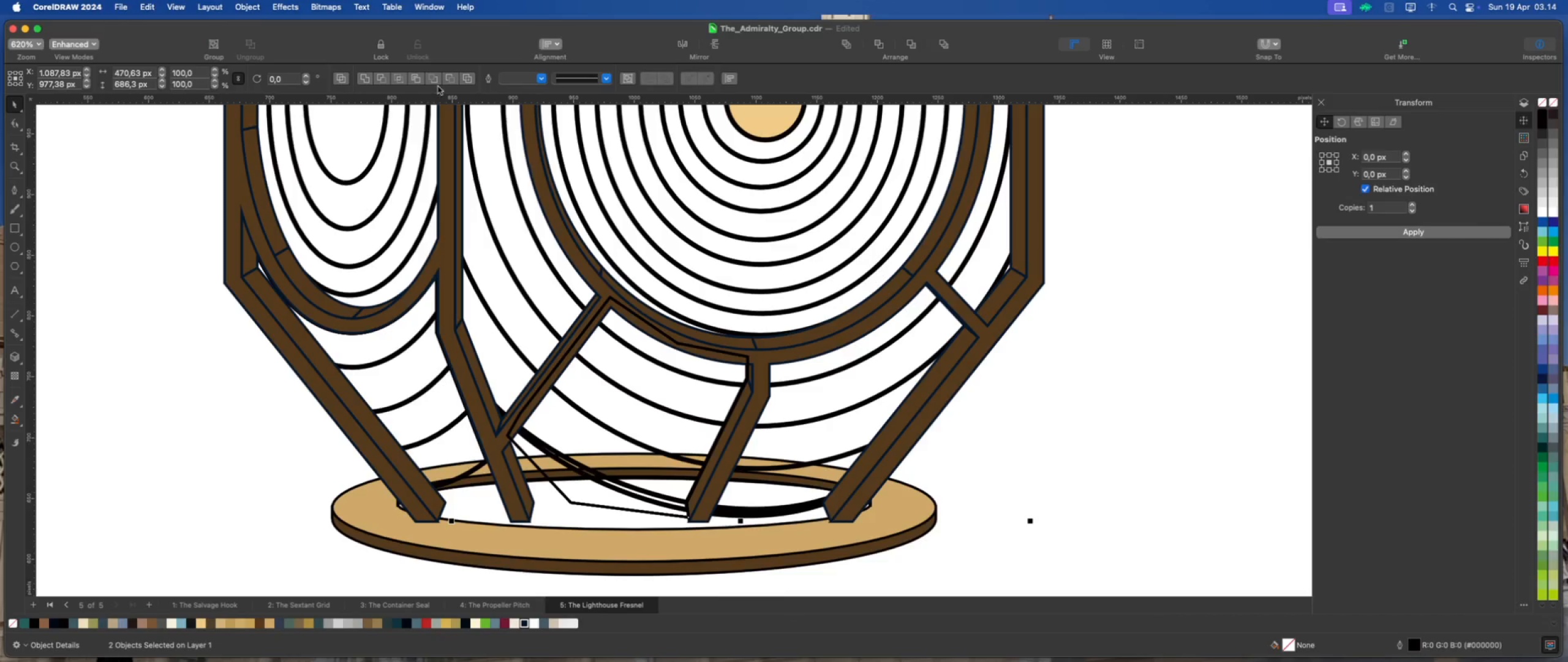 
left_click([446, 80])
 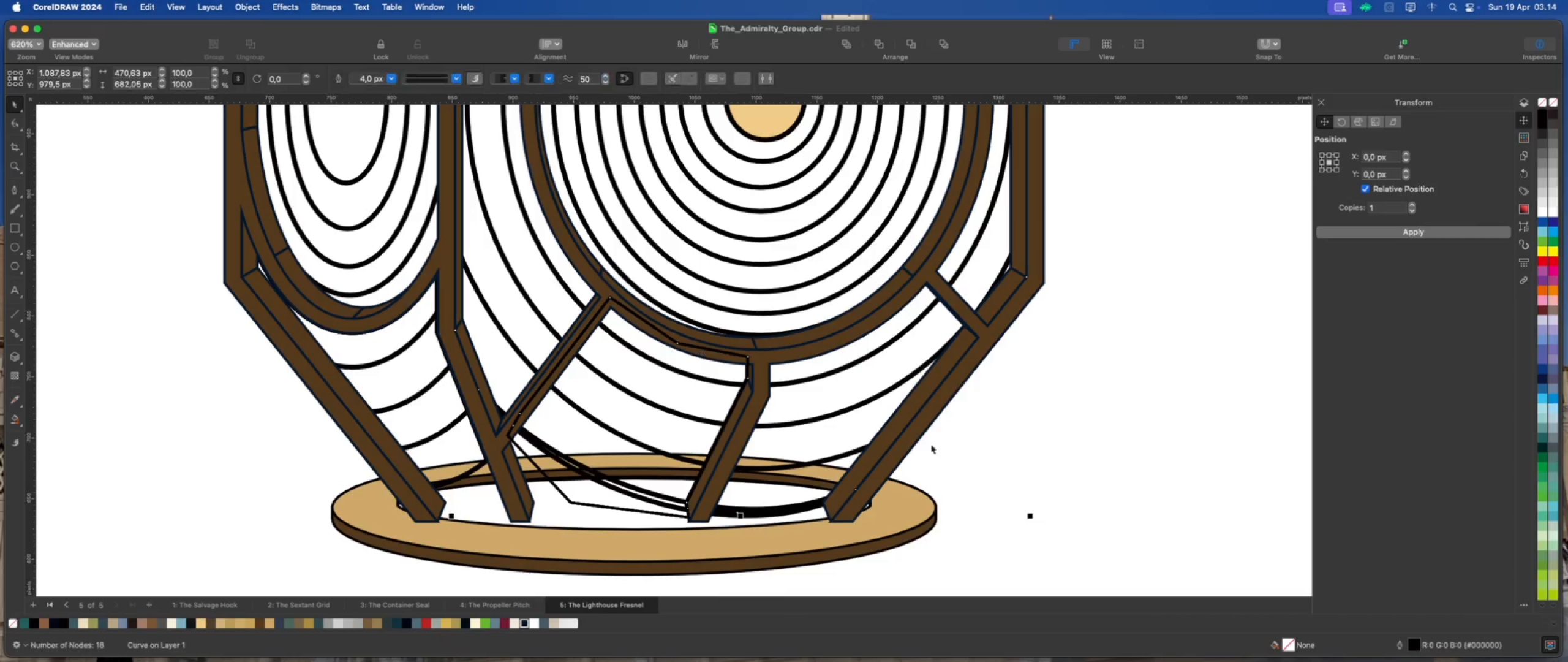 
left_click([1040, 463])
 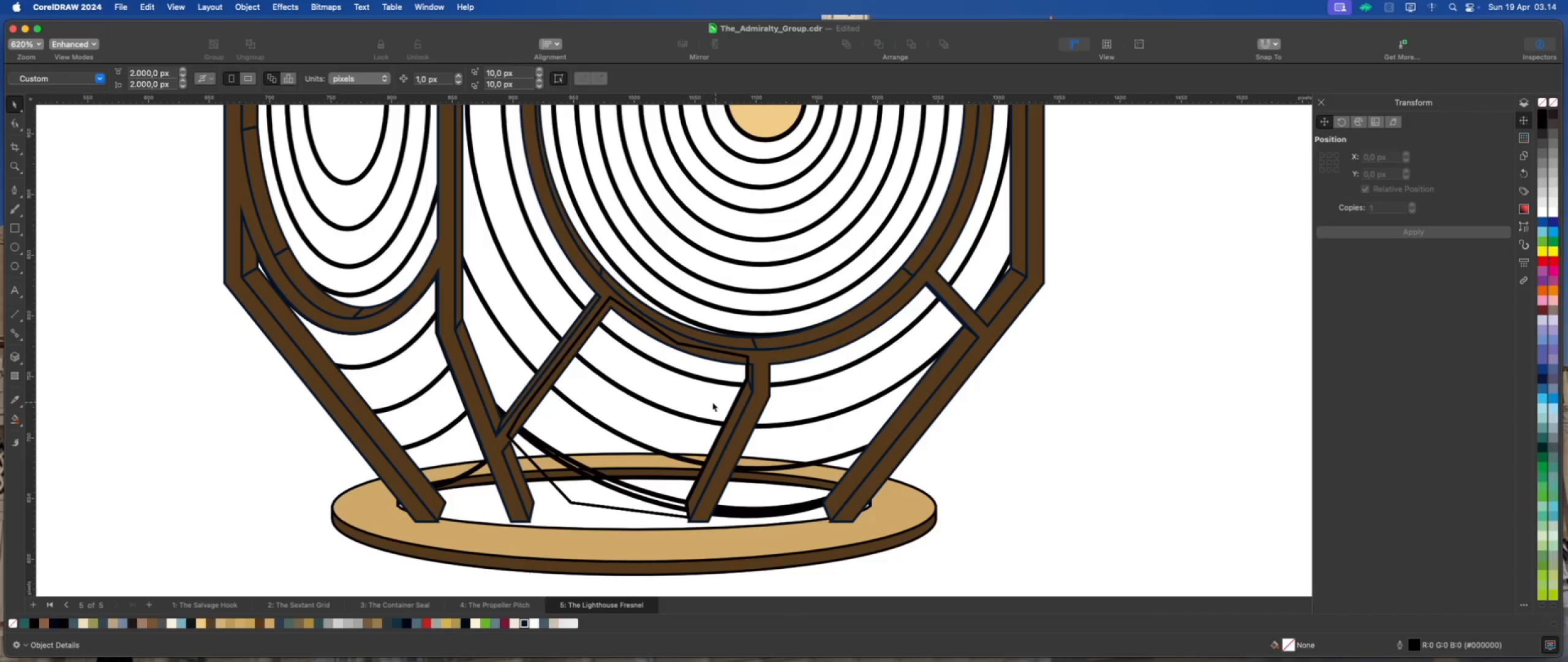 
left_click([708, 401])
 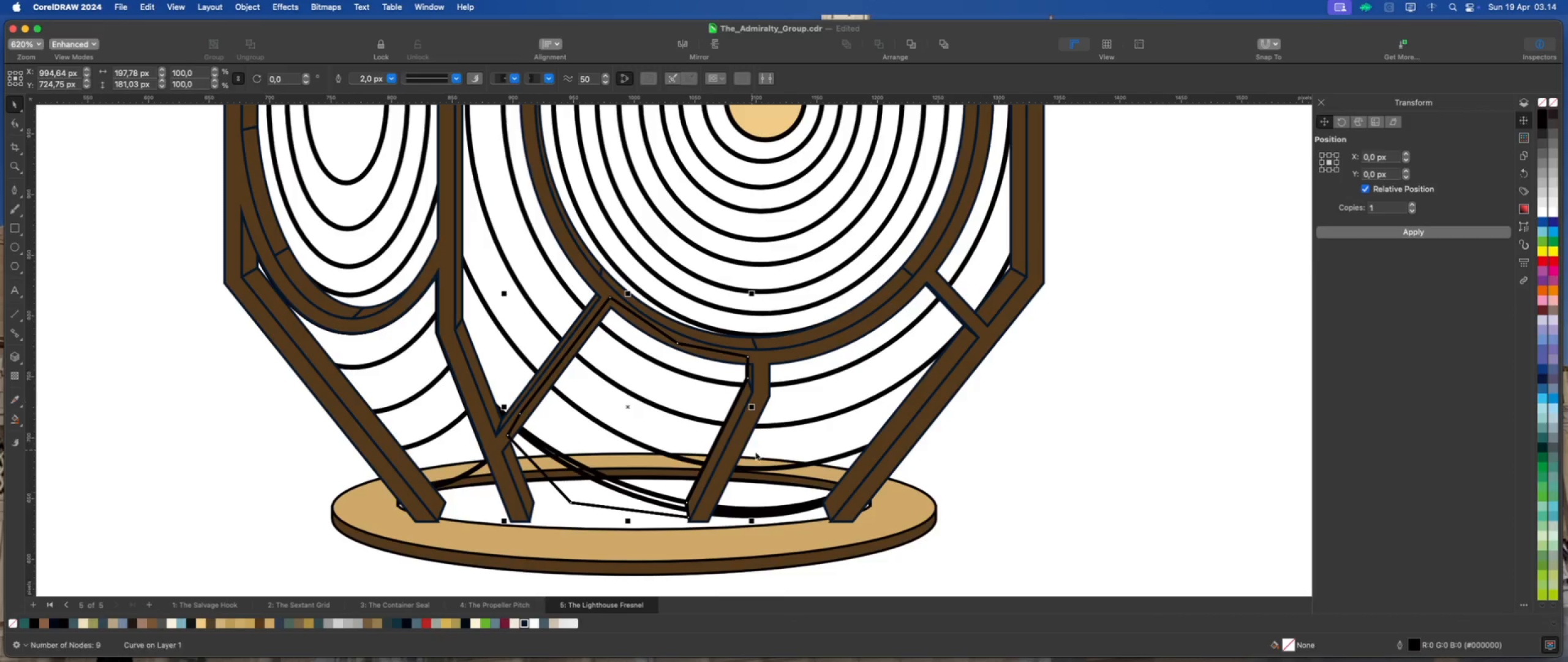 
hold_key(key=ShiftLeft, duration=0.88)
left_click([832, 446])
 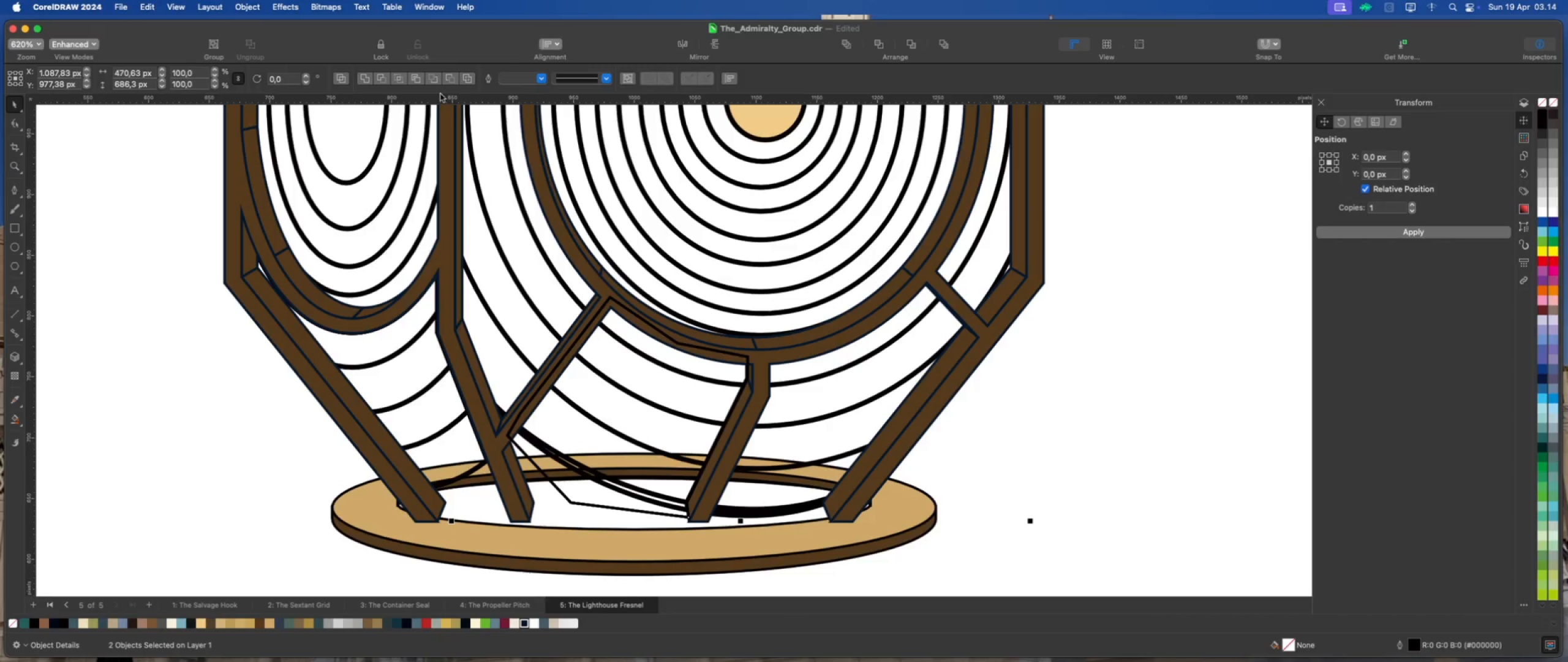 
left_click([445, 82])
 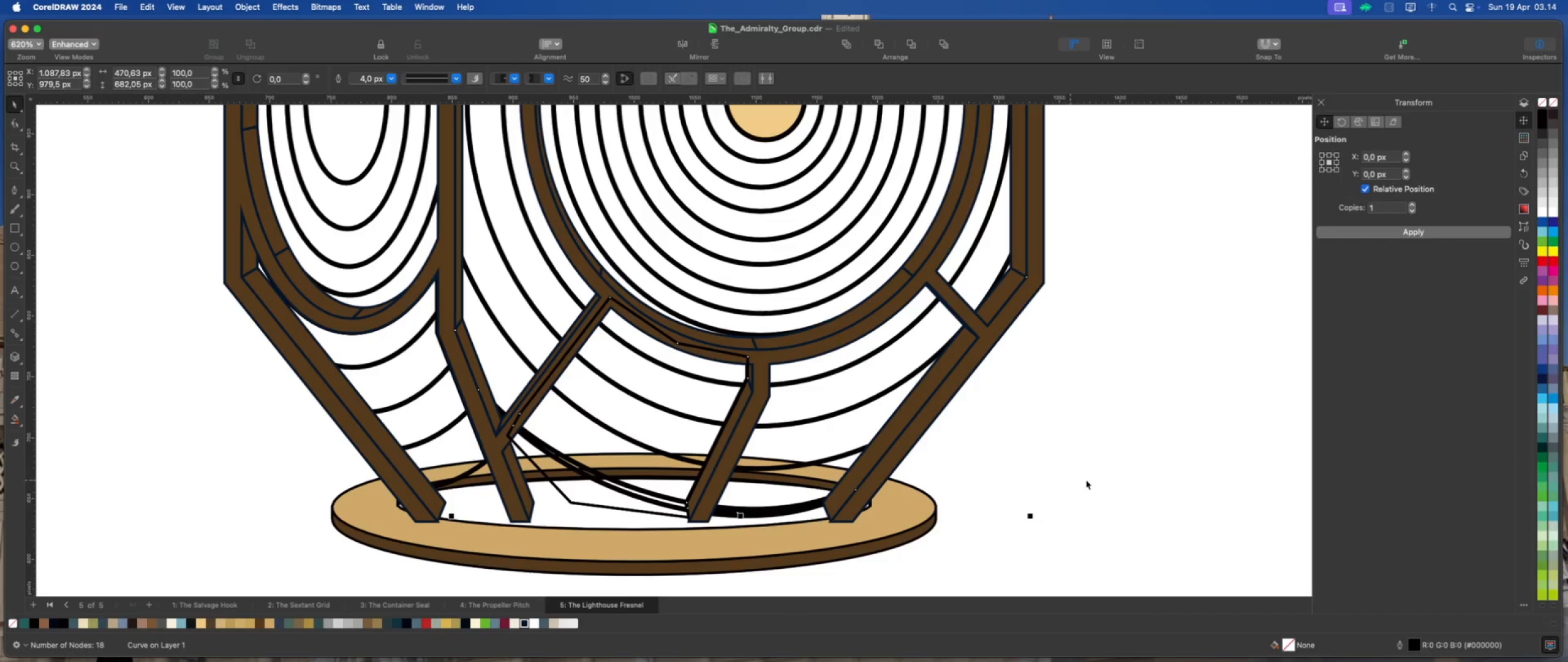 
left_click([1085, 473])
 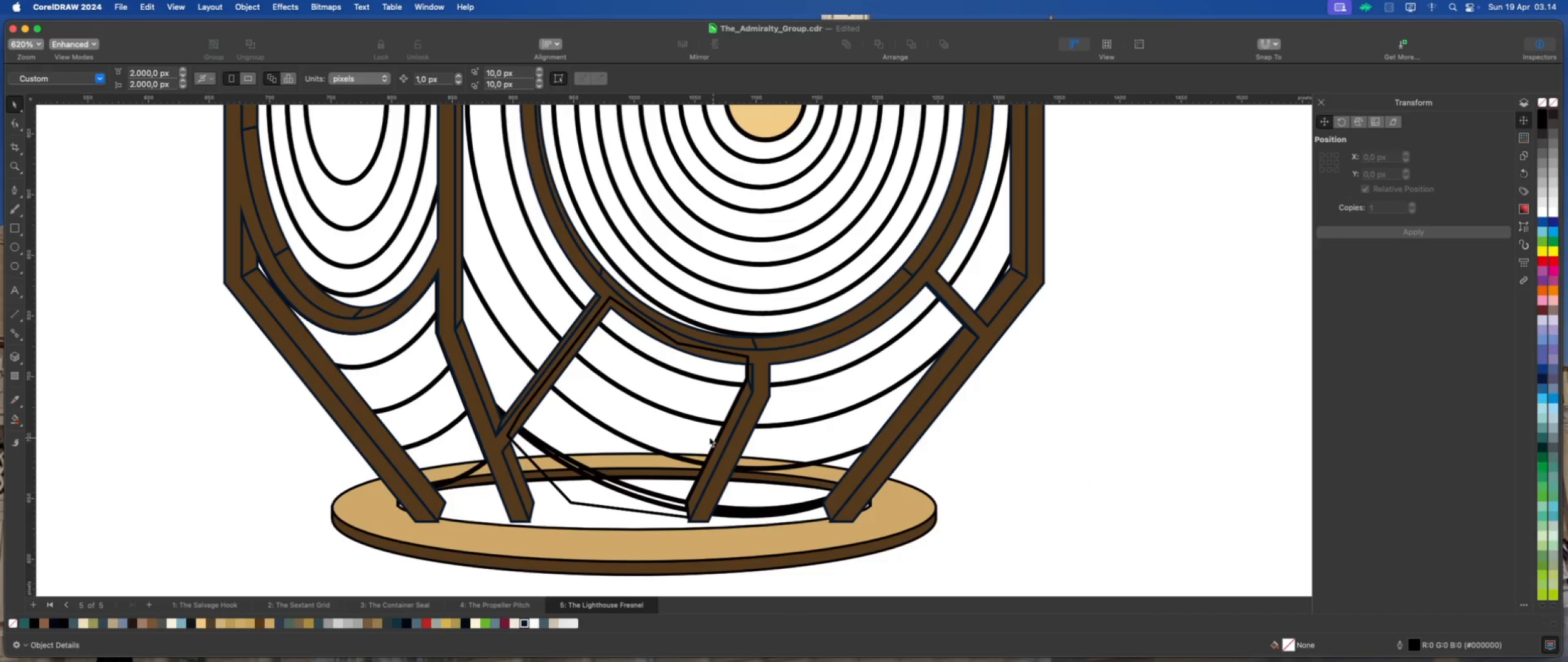 
left_click([690, 432])
 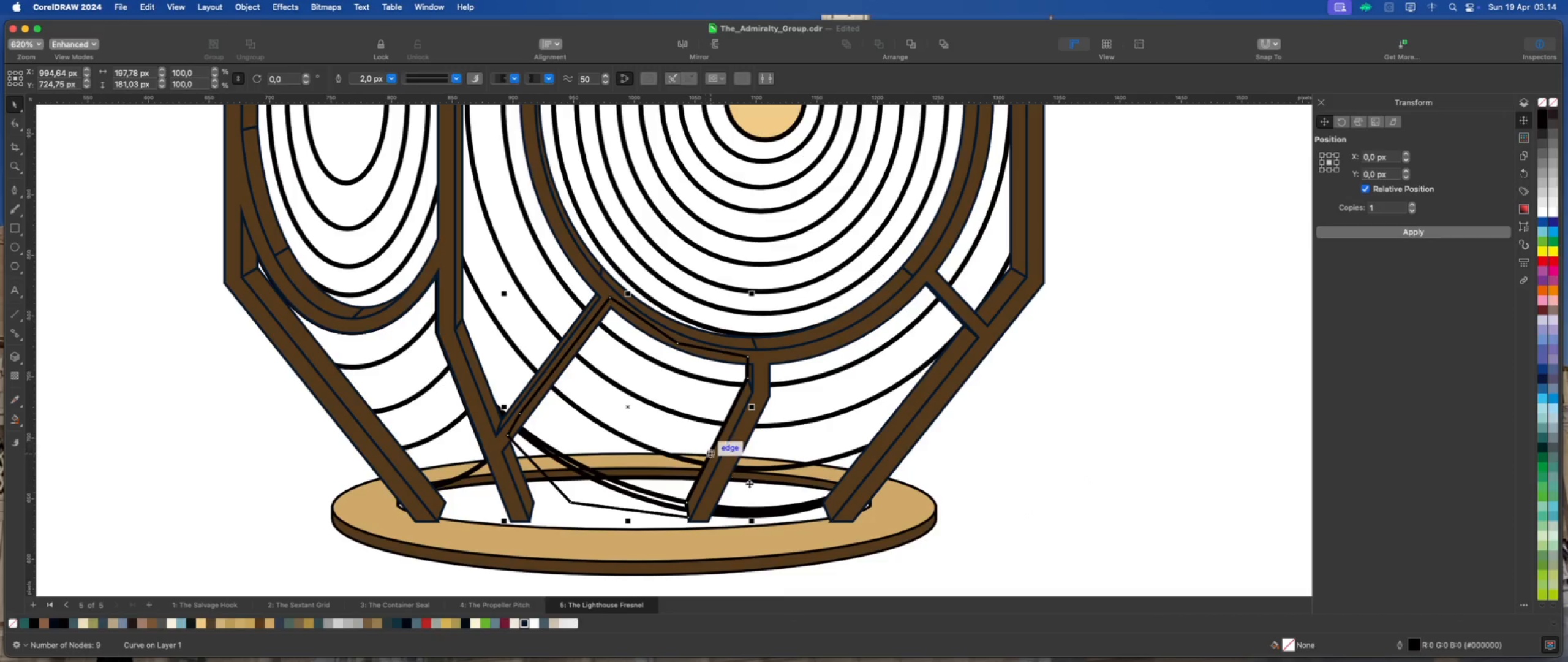 
hold_key(key=ShiftLeft, duration=0.77)
left_click([780, 489])
 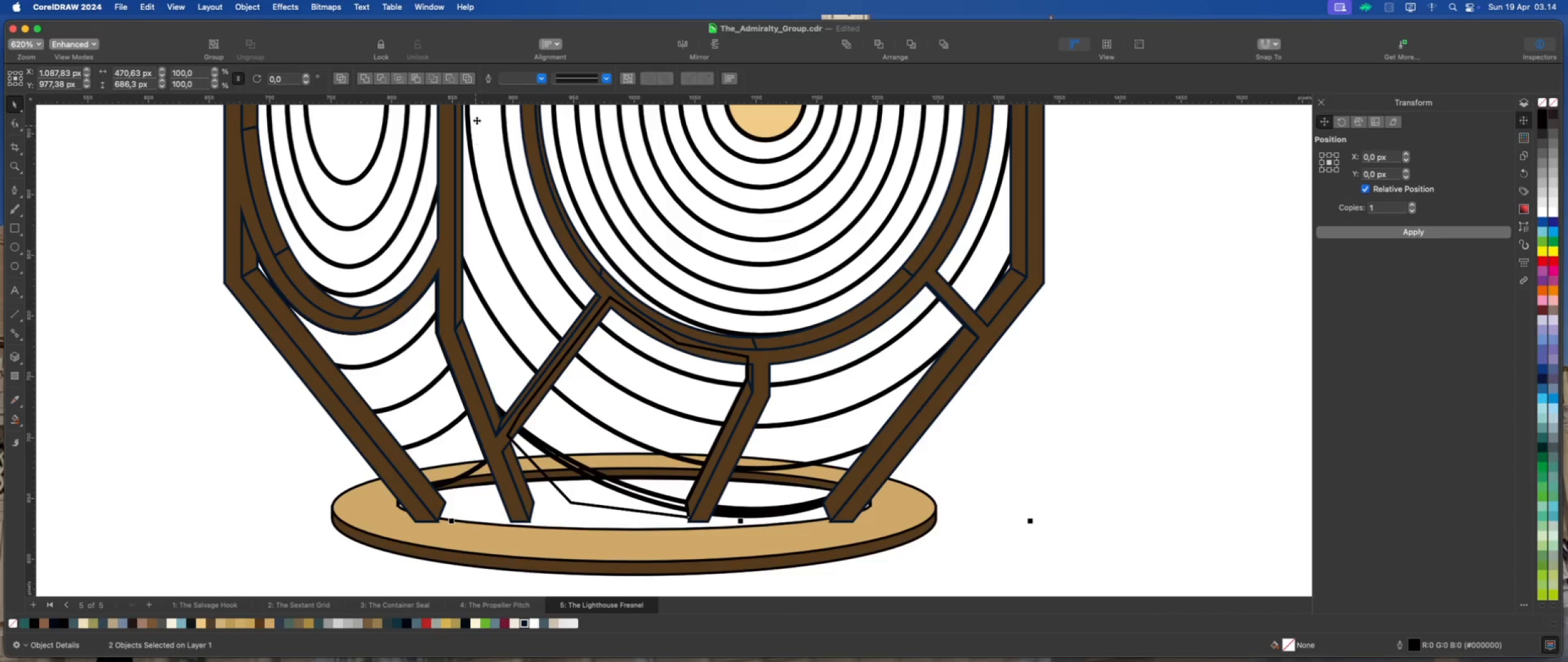 
left_click([453, 81])
 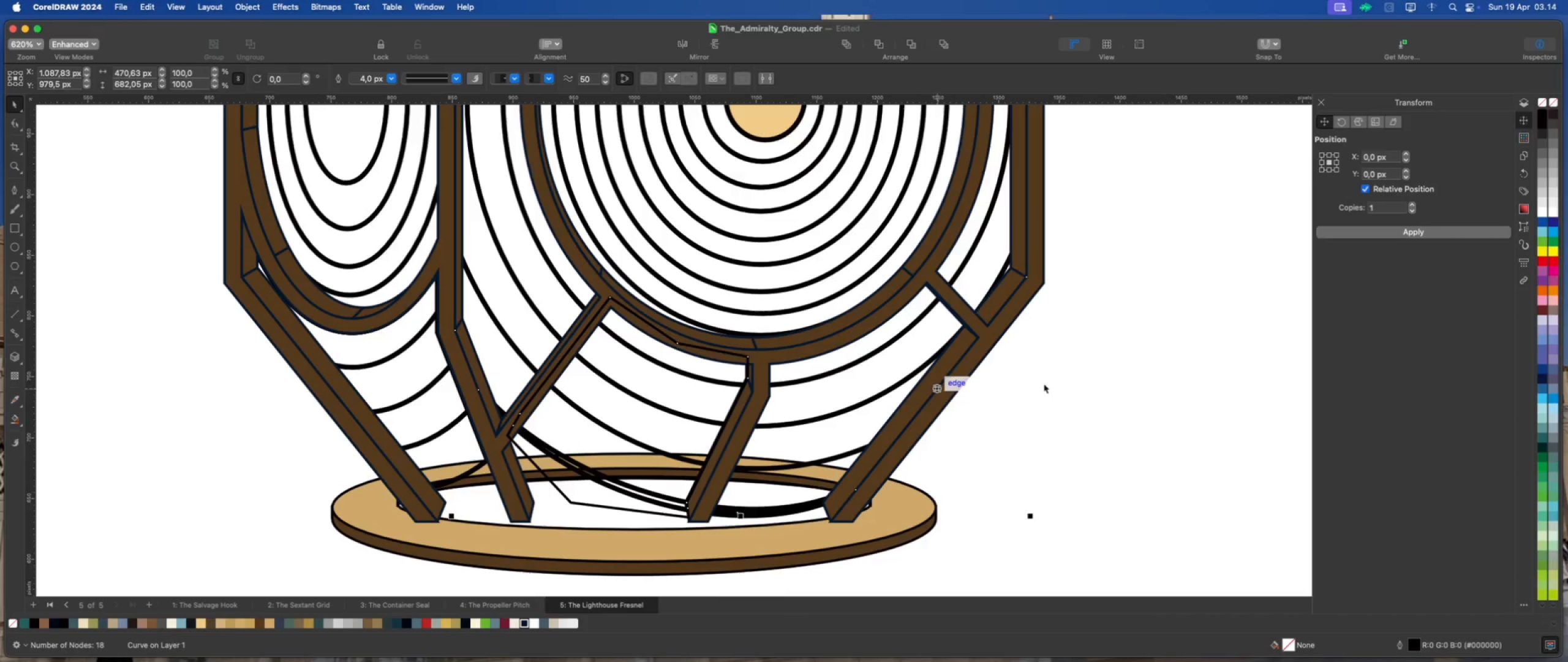 
left_click([1047, 384])
 